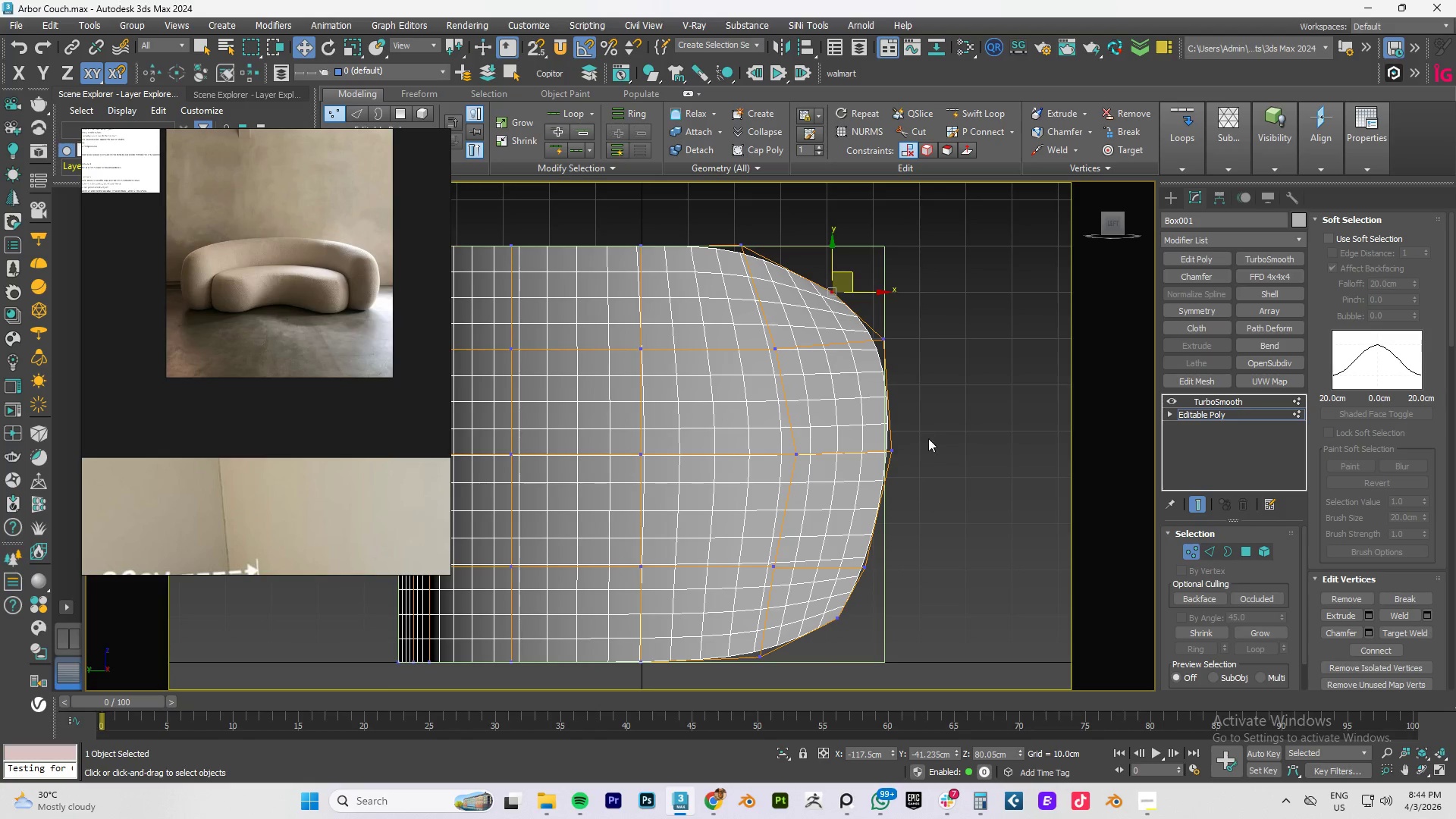 
left_click_drag(start_coordinate=[922, 527], to_coordinate=[824, 608])
 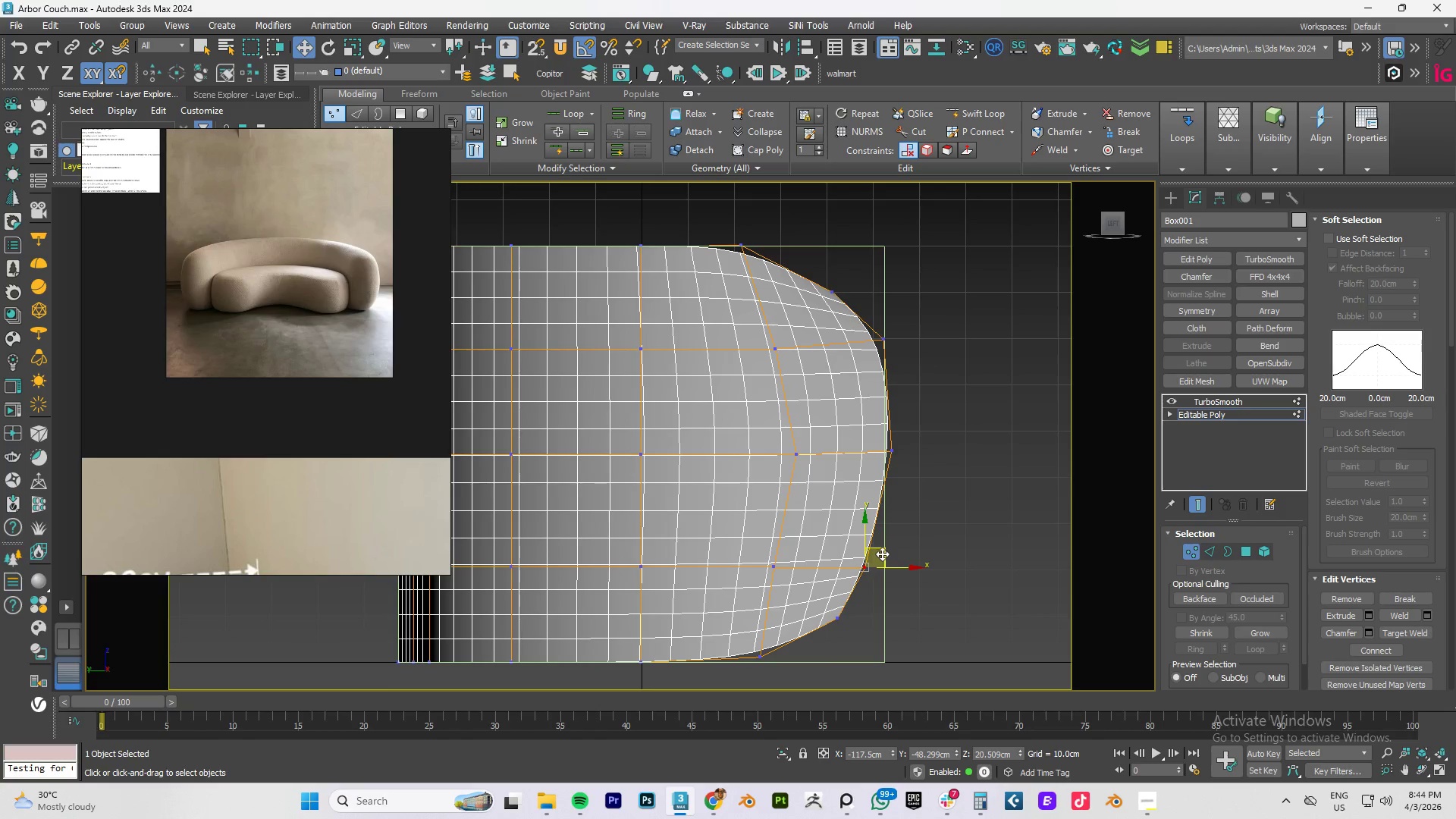 
left_click_drag(start_coordinate=[883, 552], to_coordinate=[897, 557])
 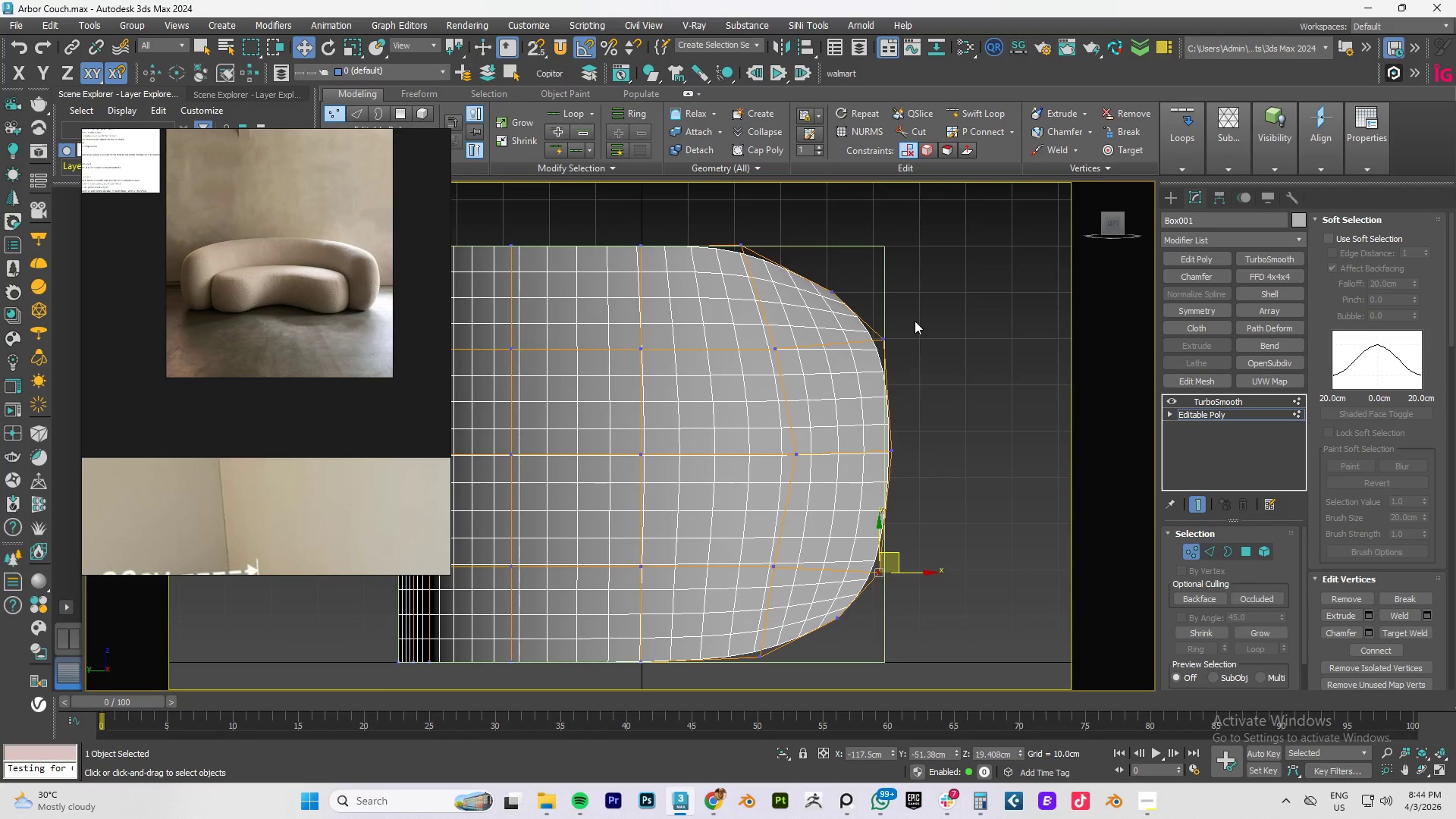 
left_click_drag(start_coordinate=[912, 314], to_coordinate=[866, 378])
 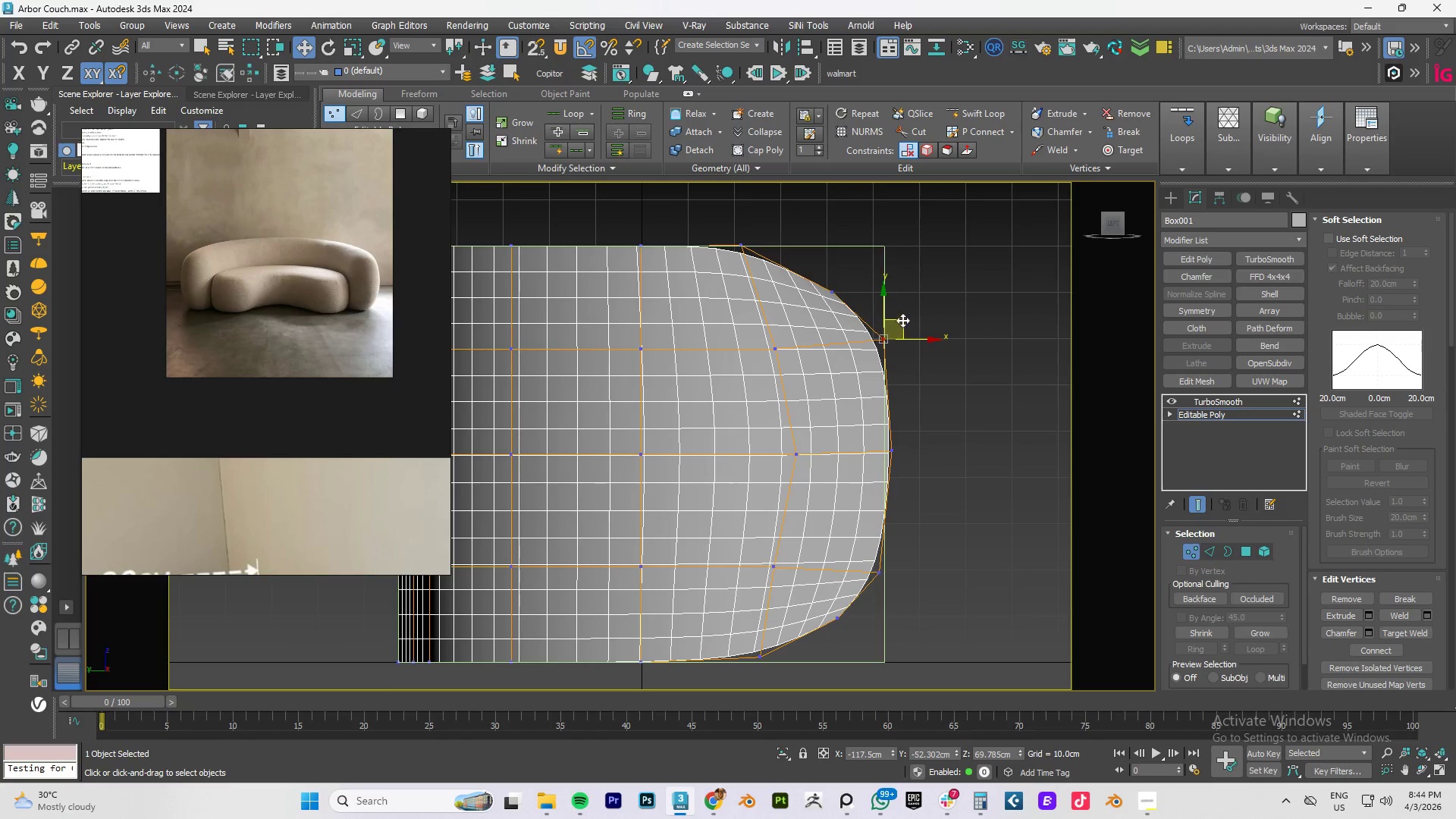 
left_click_drag(start_coordinate=[901, 316], to_coordinate=[905, 311])
 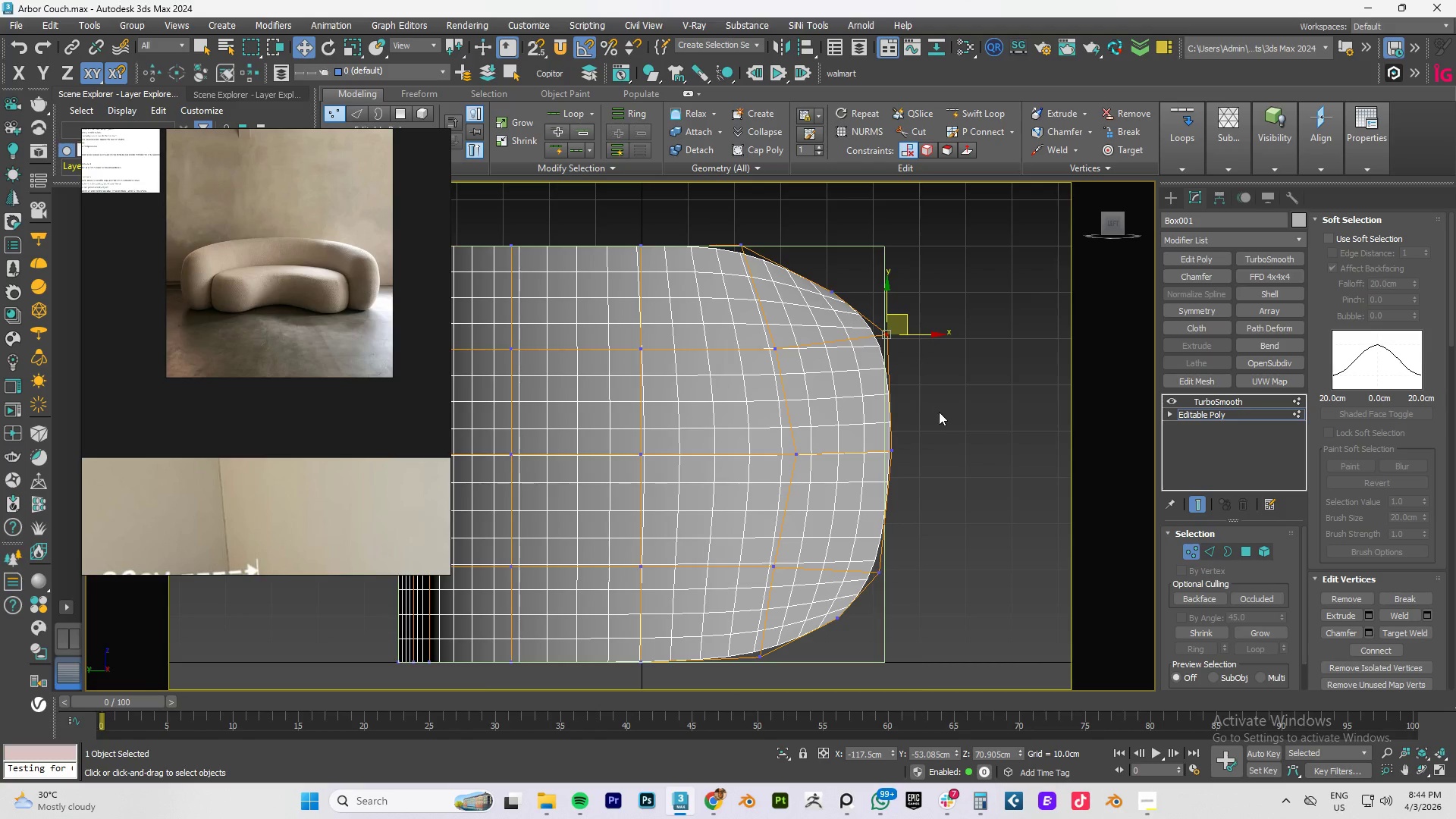 
left_click_drag(start_coordinate=[939, 414], to_coordinate=[879, 475])
 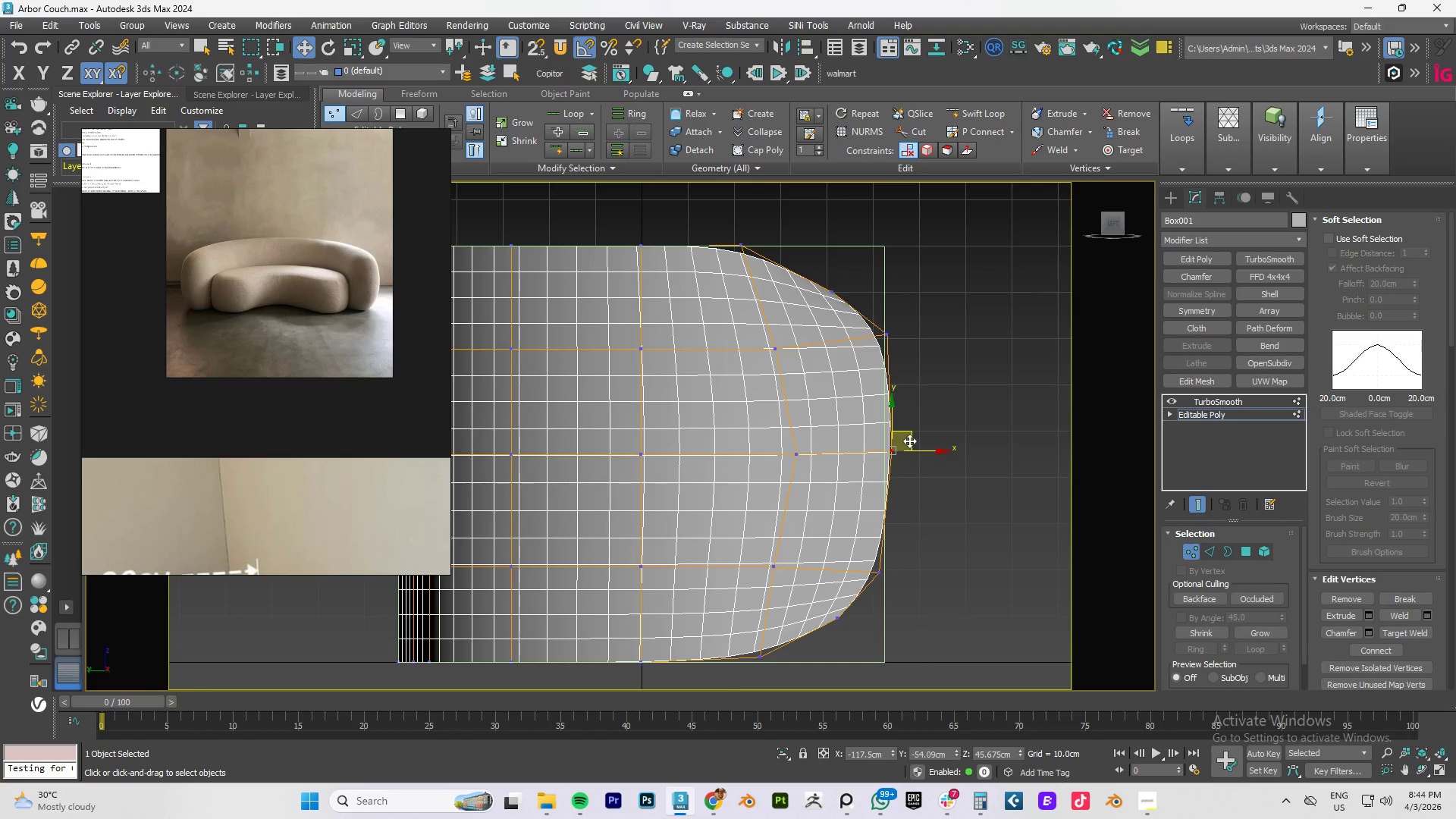 
left_click_drag(start_coordinate=[909, 439], to_coordinate=[917, 450])
 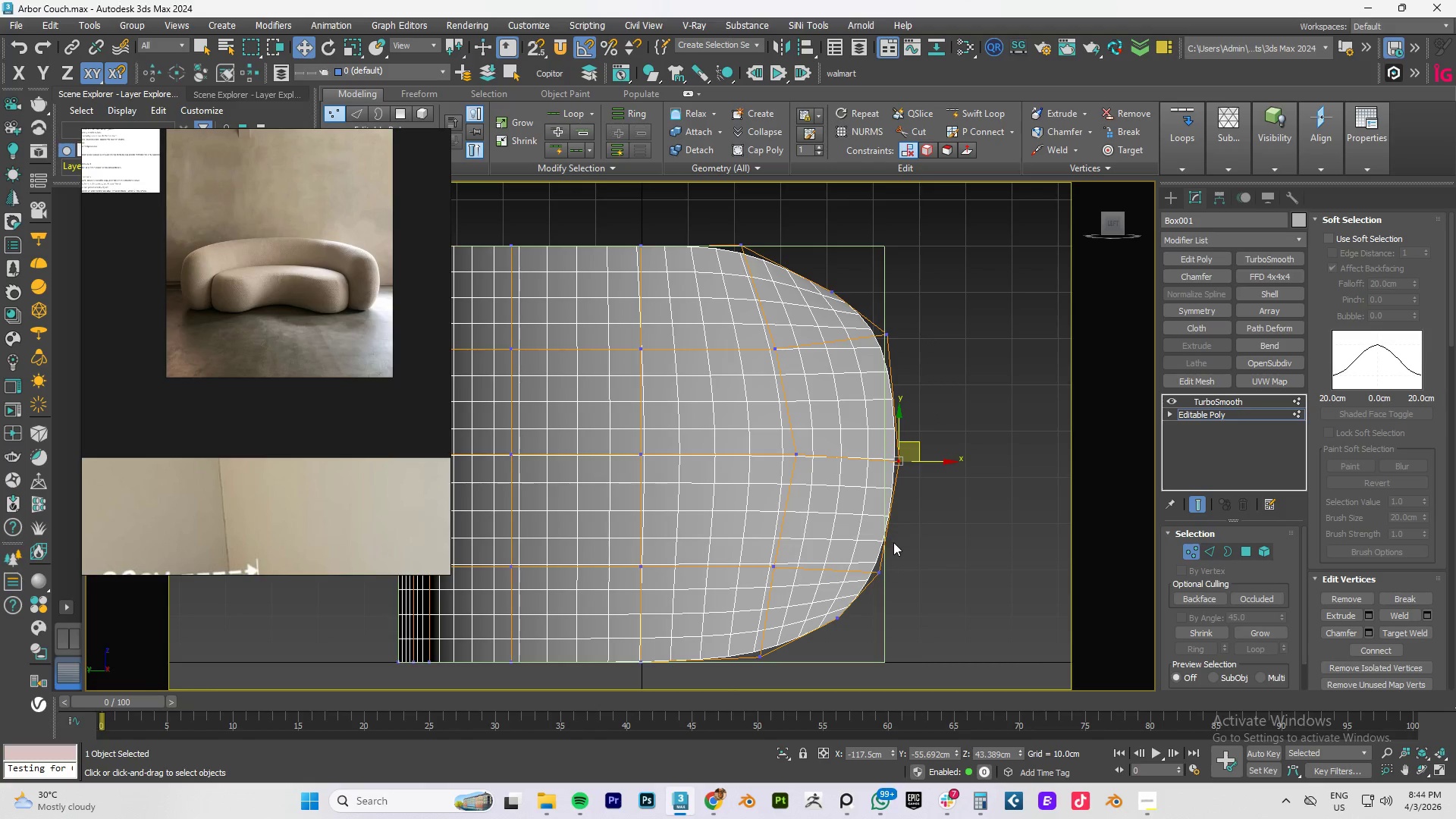 
left_click_drag(start_coordinate=[920, 534], to_coordinate=[847, 597])
 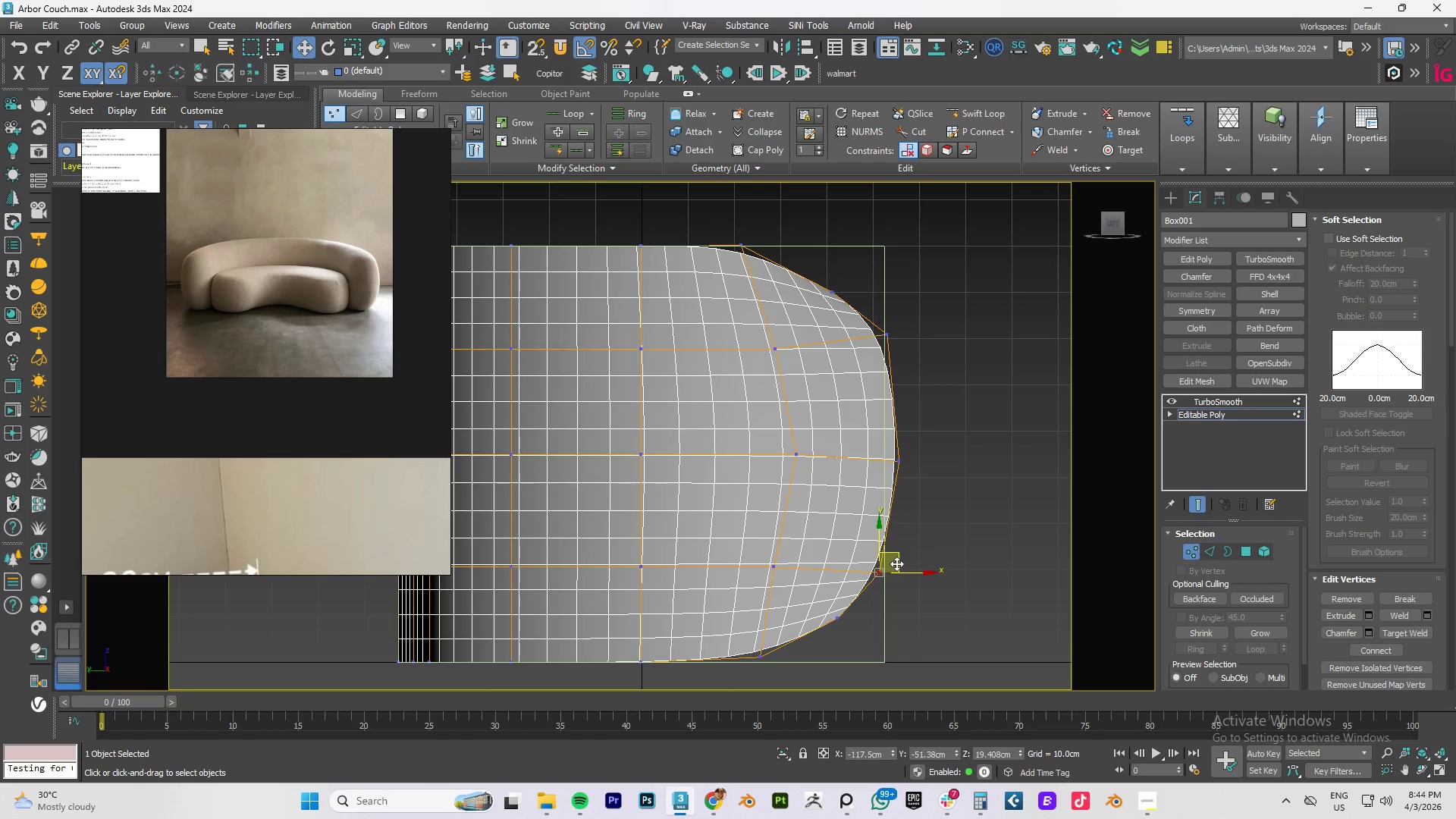 
left_click_drag(start_coordinate=[896, 560], to_coordinate=[908, 565])
 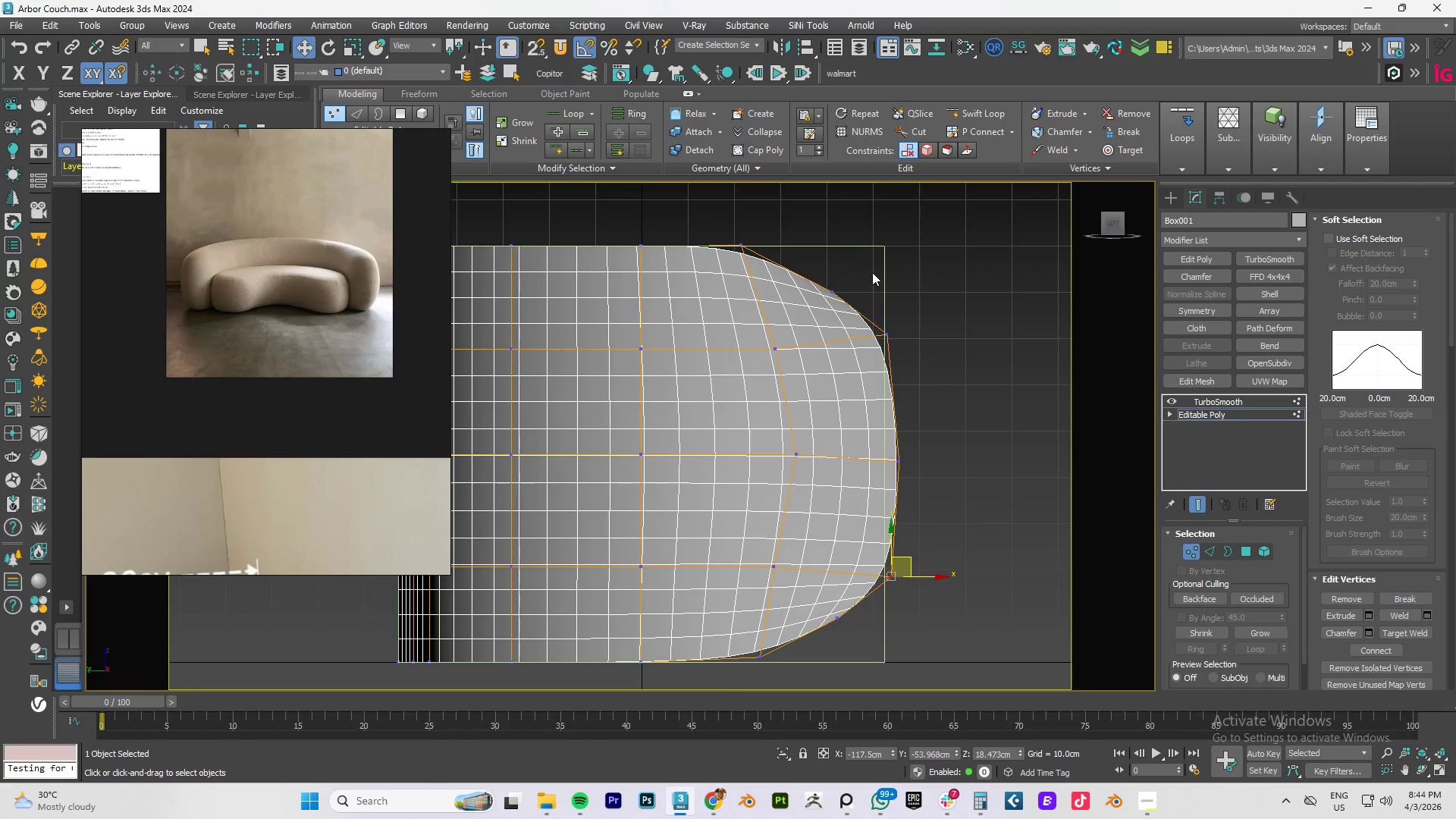 
left_click_drag(start_coordinate=[872, 272], to_coordinate=[816, 297])
 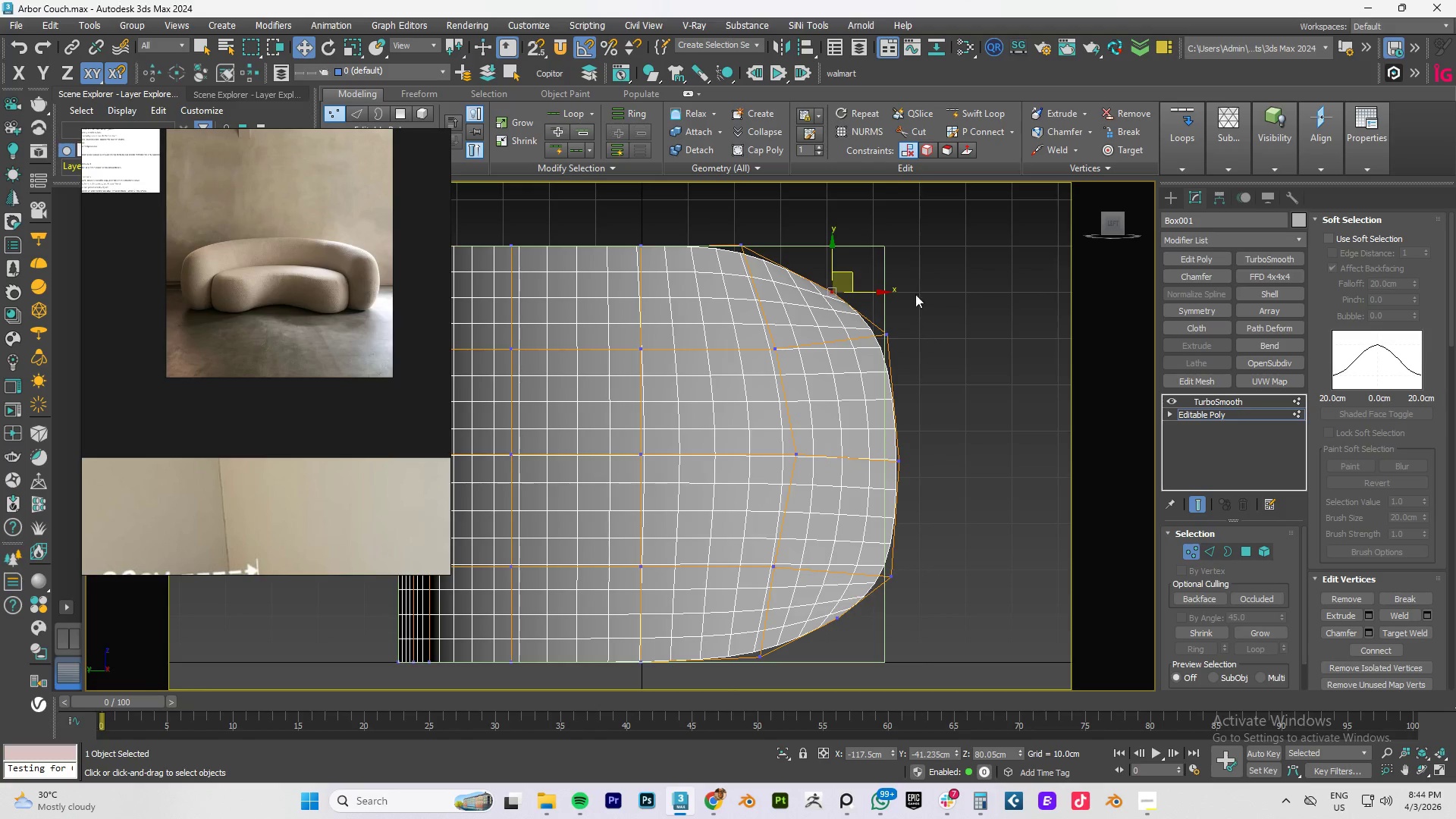 
left_click_drag(start_coordinate=[915, 303], to_coordinate=[868, 369])
 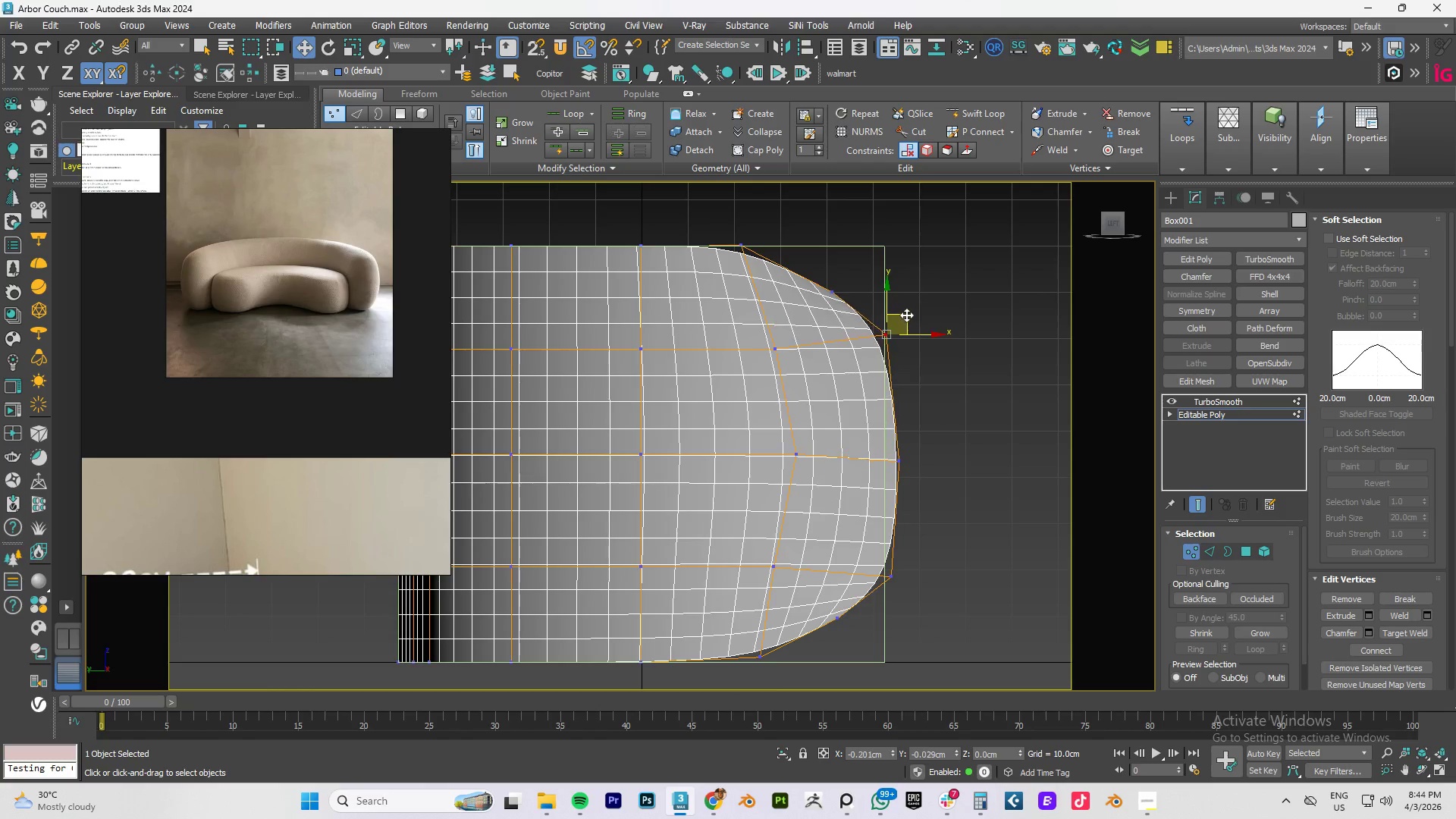 
left_click_drag(start_coordinate=[963, 424], to_coordinate=[899, 491])
 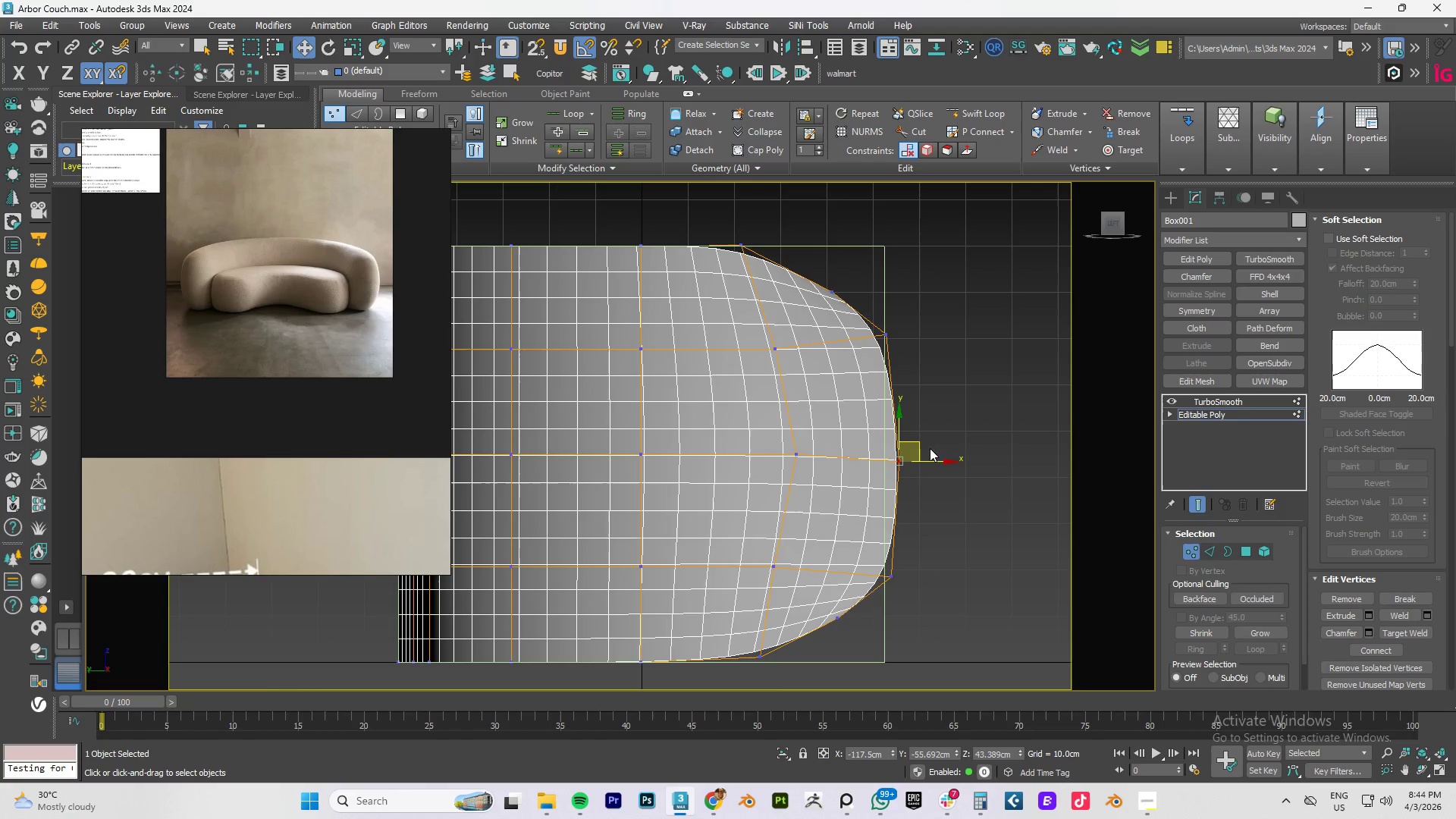 
left_click_drag(start_coordinate=[944, 438], to_coordinate=[883, 471])
 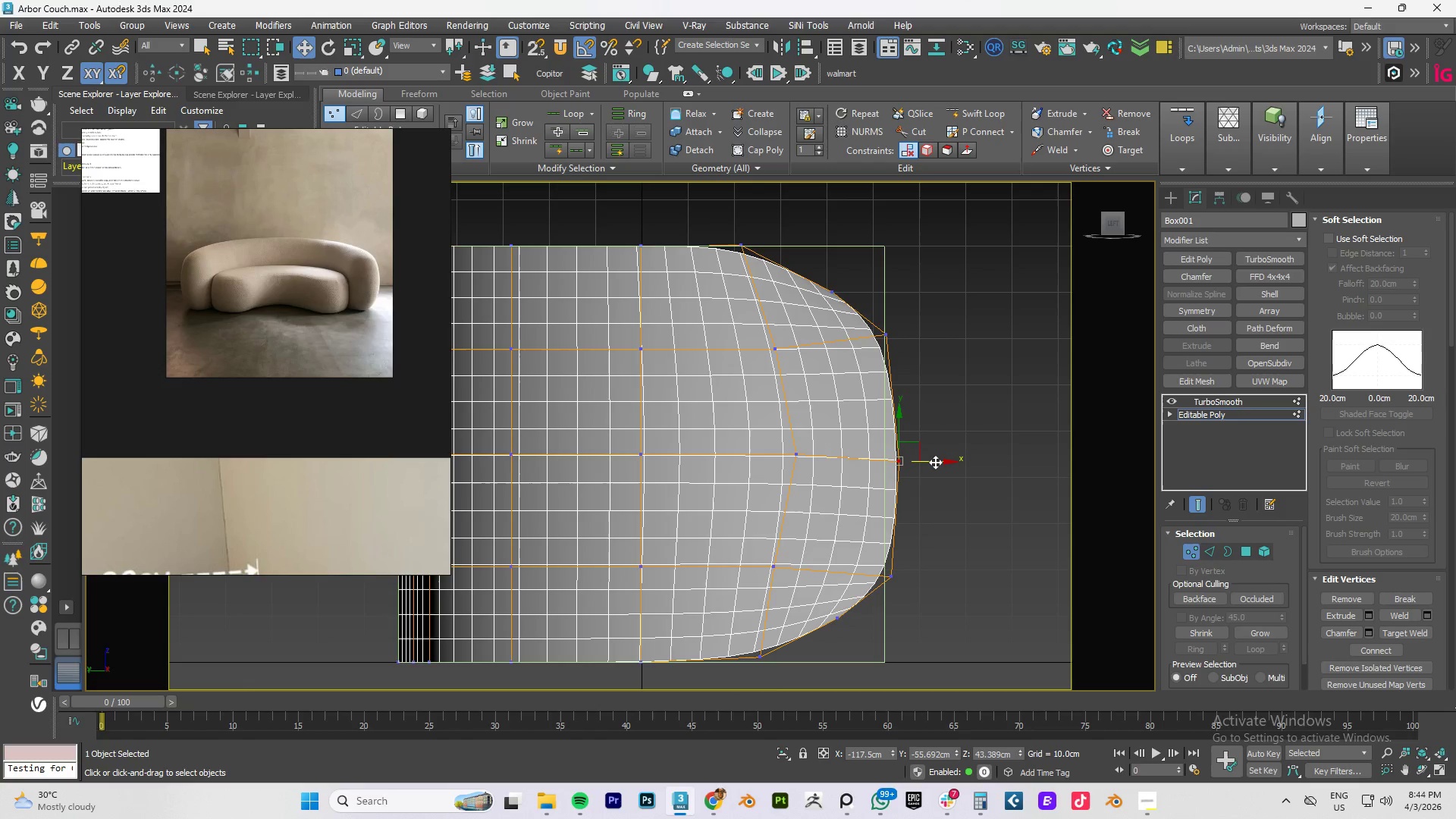 
left_click_drag(start_coordinate=[936, 461], to_coordinate=[930, 462])
 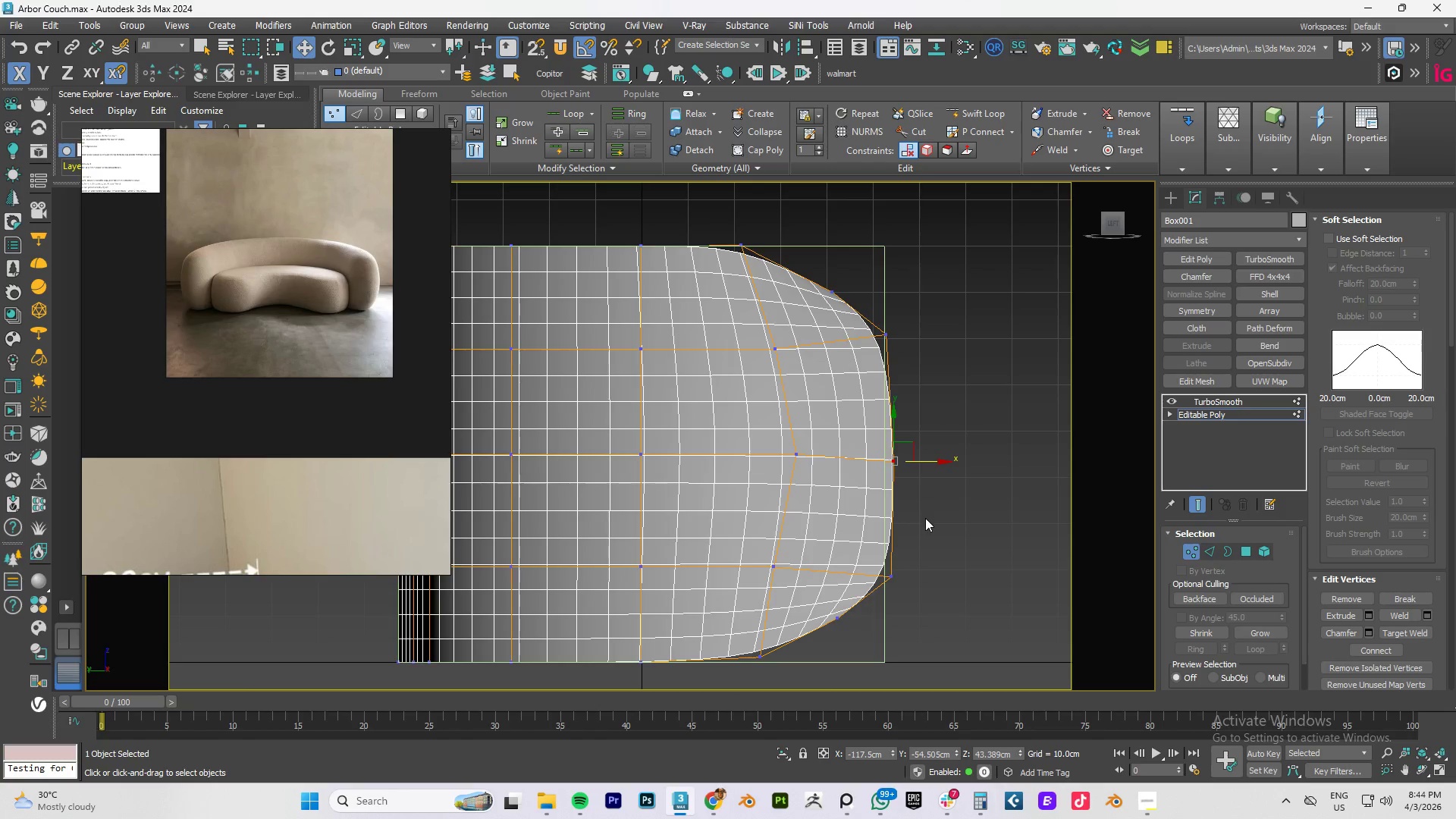 
left_click_drag(start_coordinate=[915, 535], to_coordinate=[880, 583])
 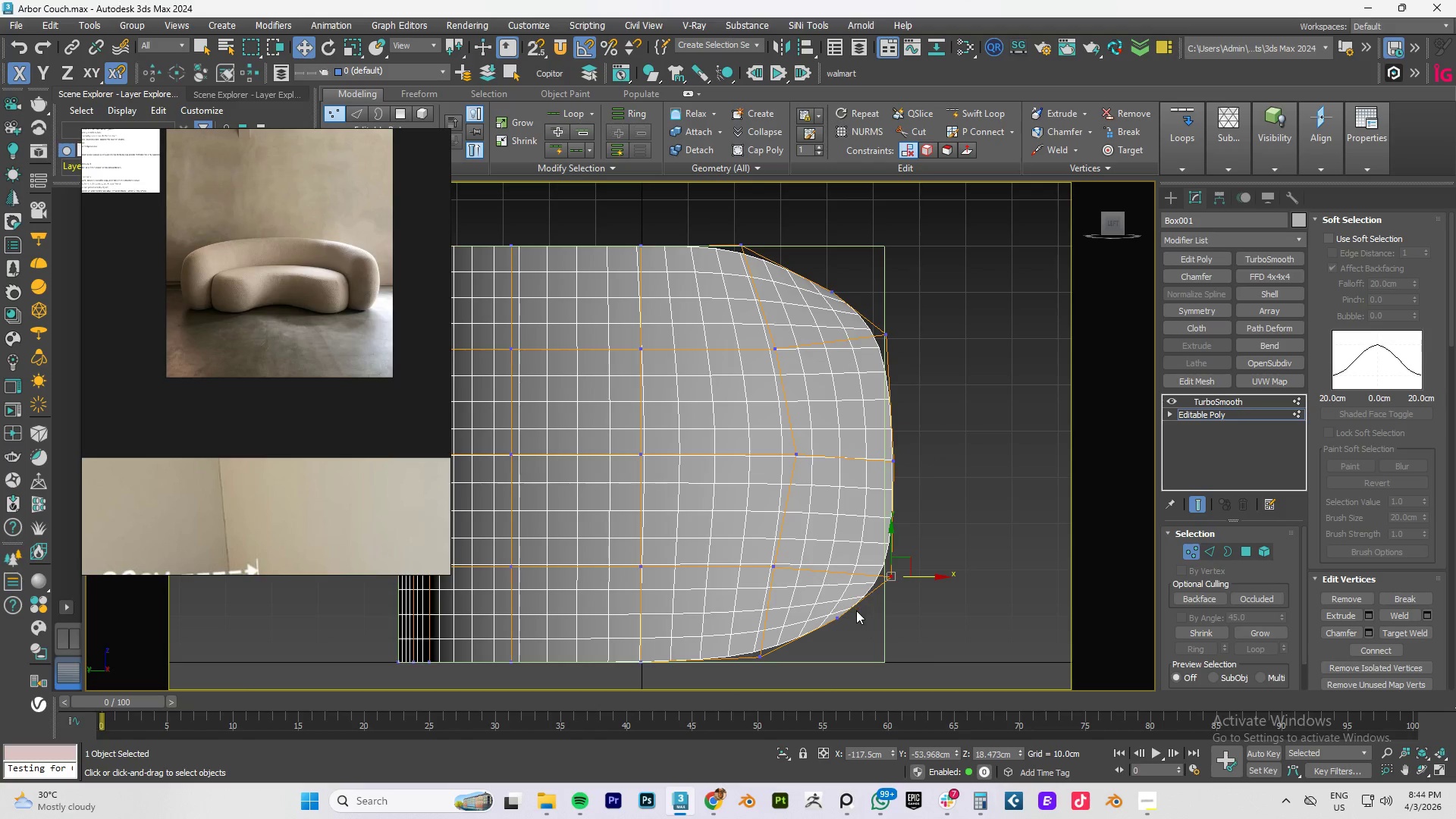 
left_click_drag(start_coordinate=[857, 610], to_coordinate=[811, 632])
 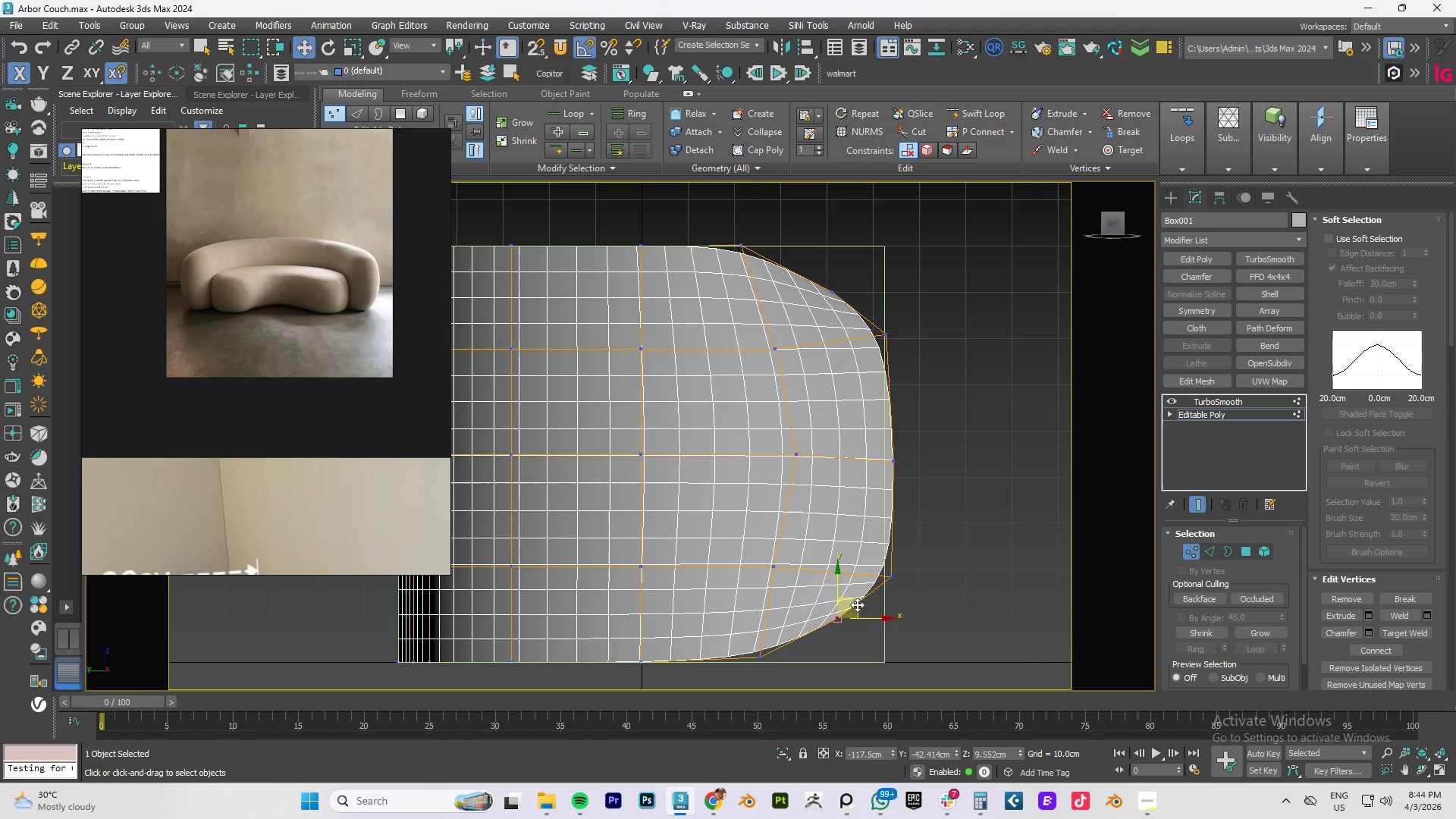 
left_click_drag(start_coordinate=[857, 604], to_coordinate=[858, 615])
 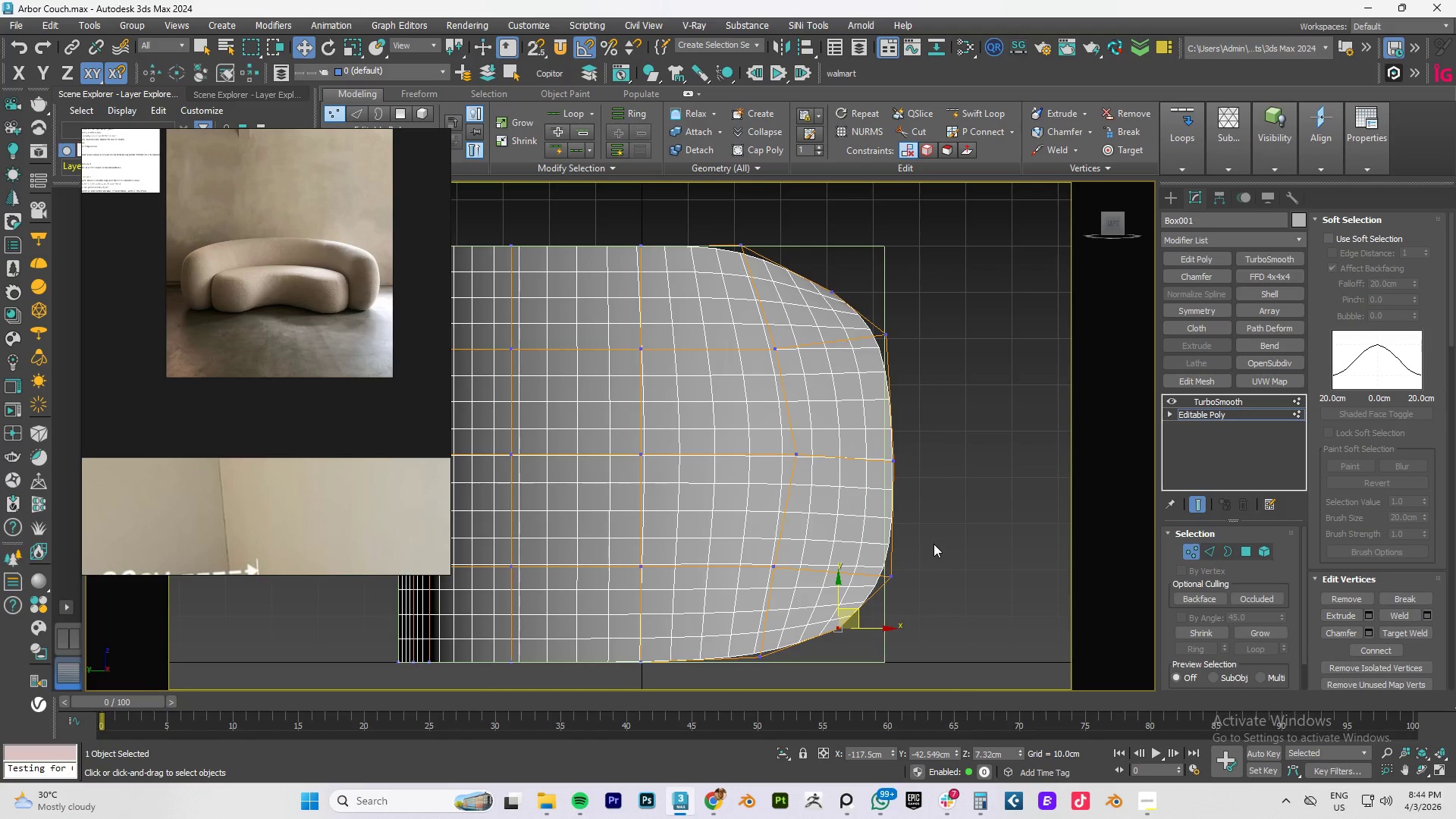 
left_click_drag(start_coordinate=[934, 544], to_coordinate=[885, 583])
 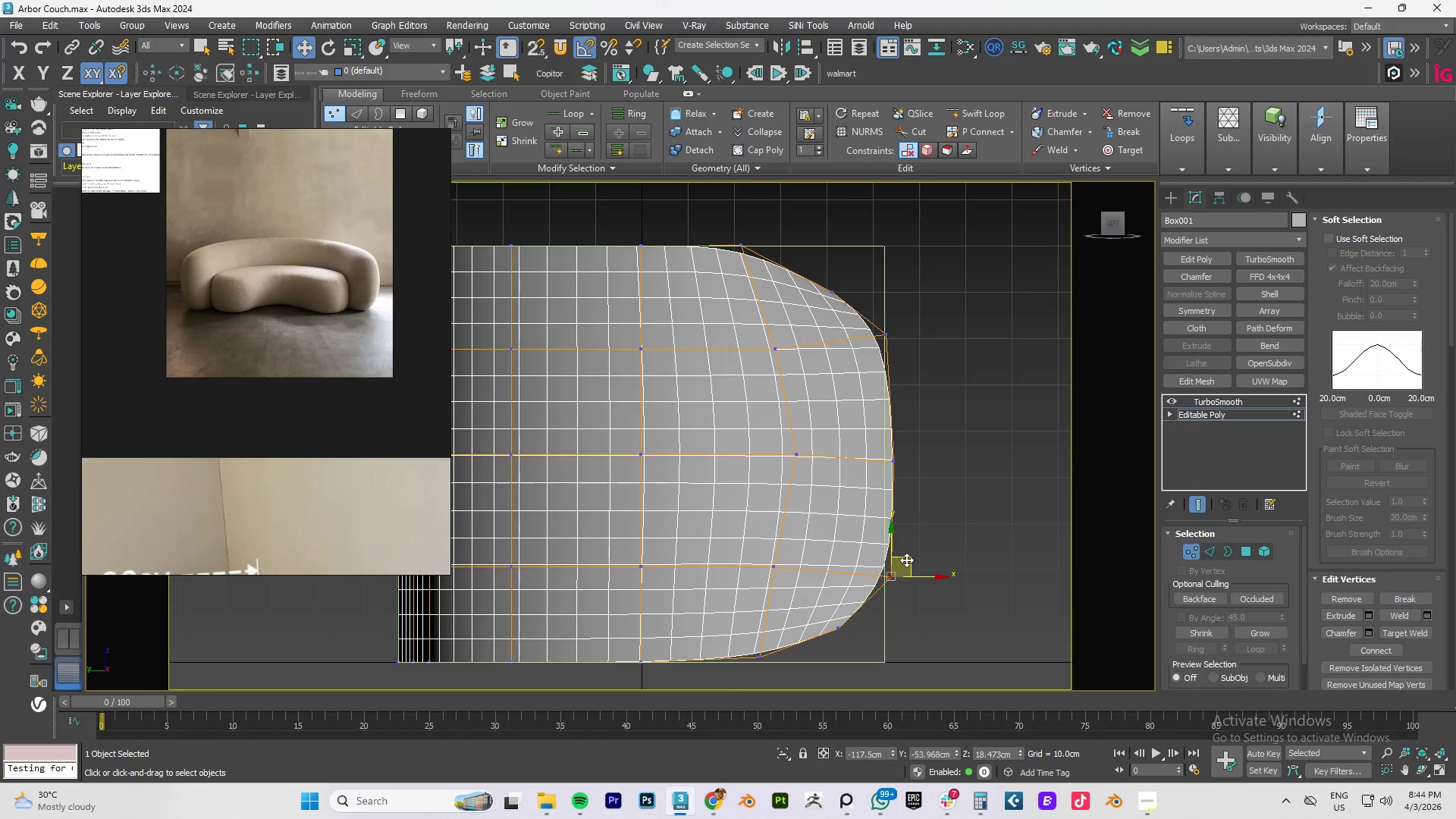 
left_click_drag(start_coordinate=[908, 558], to_coordinate=[902, 560])
 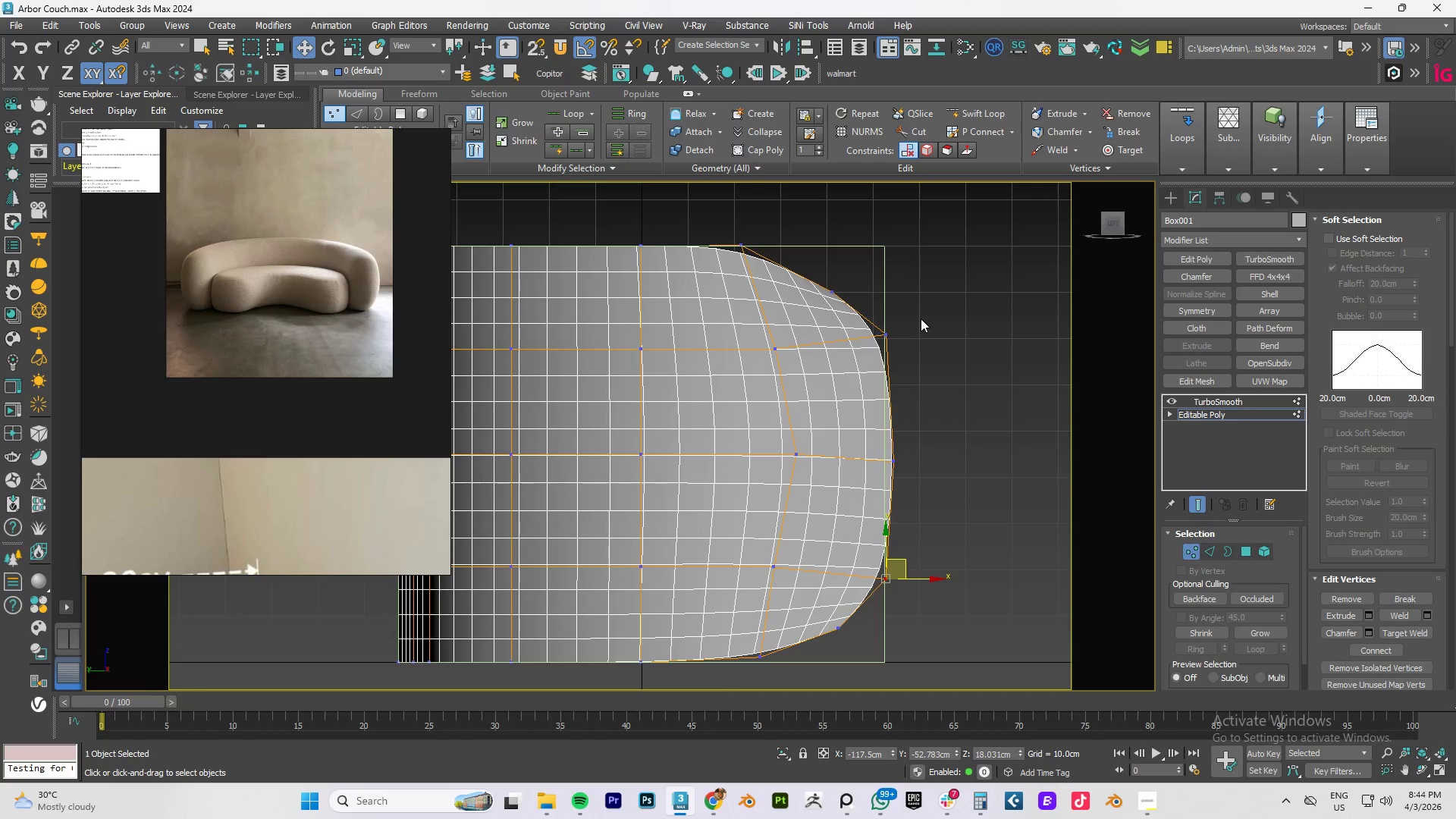 
left_click_drag(start_coordinate=[909, 312], to_coordinate=[874, 360])
 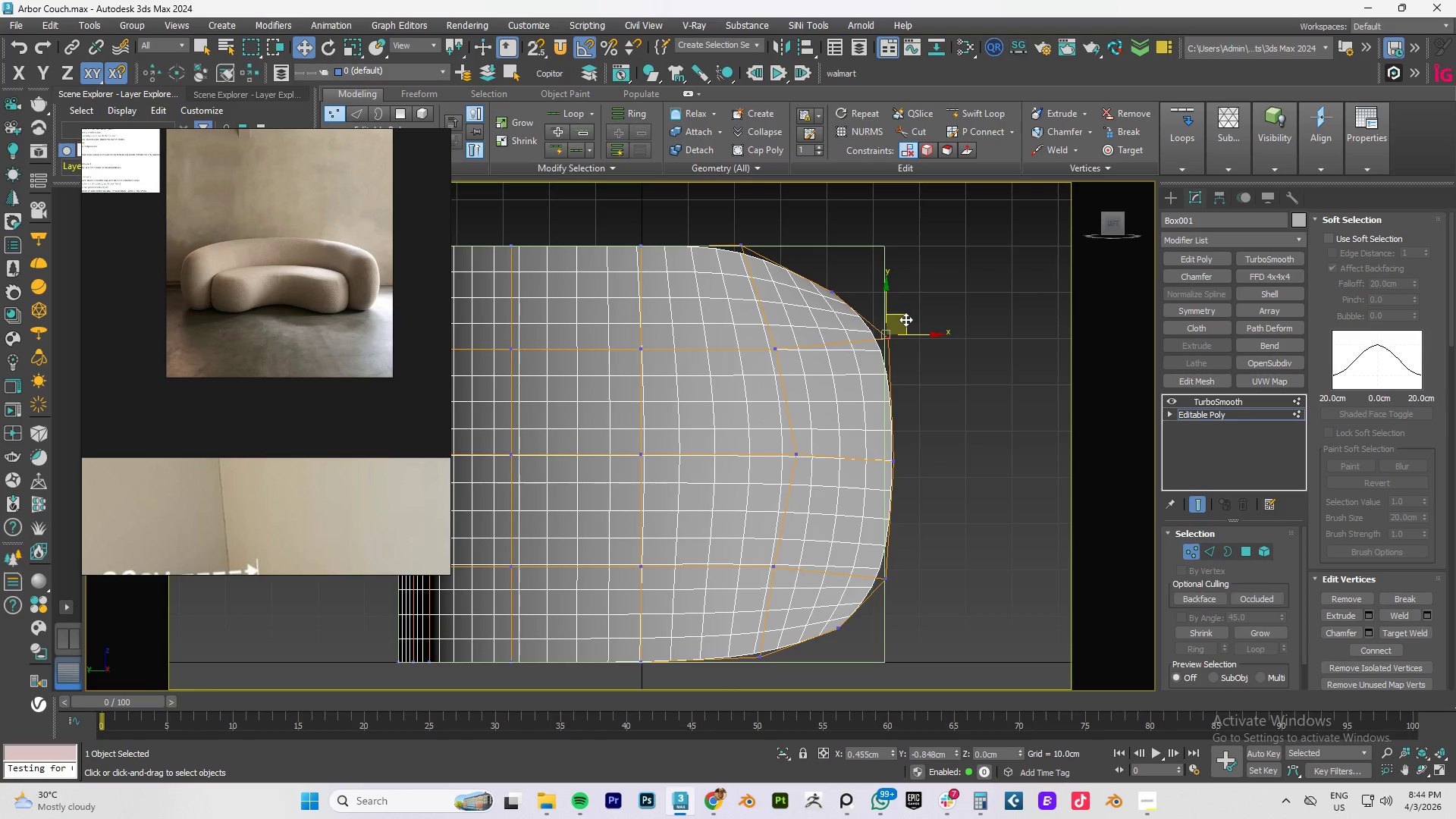 
wait(5.11)
 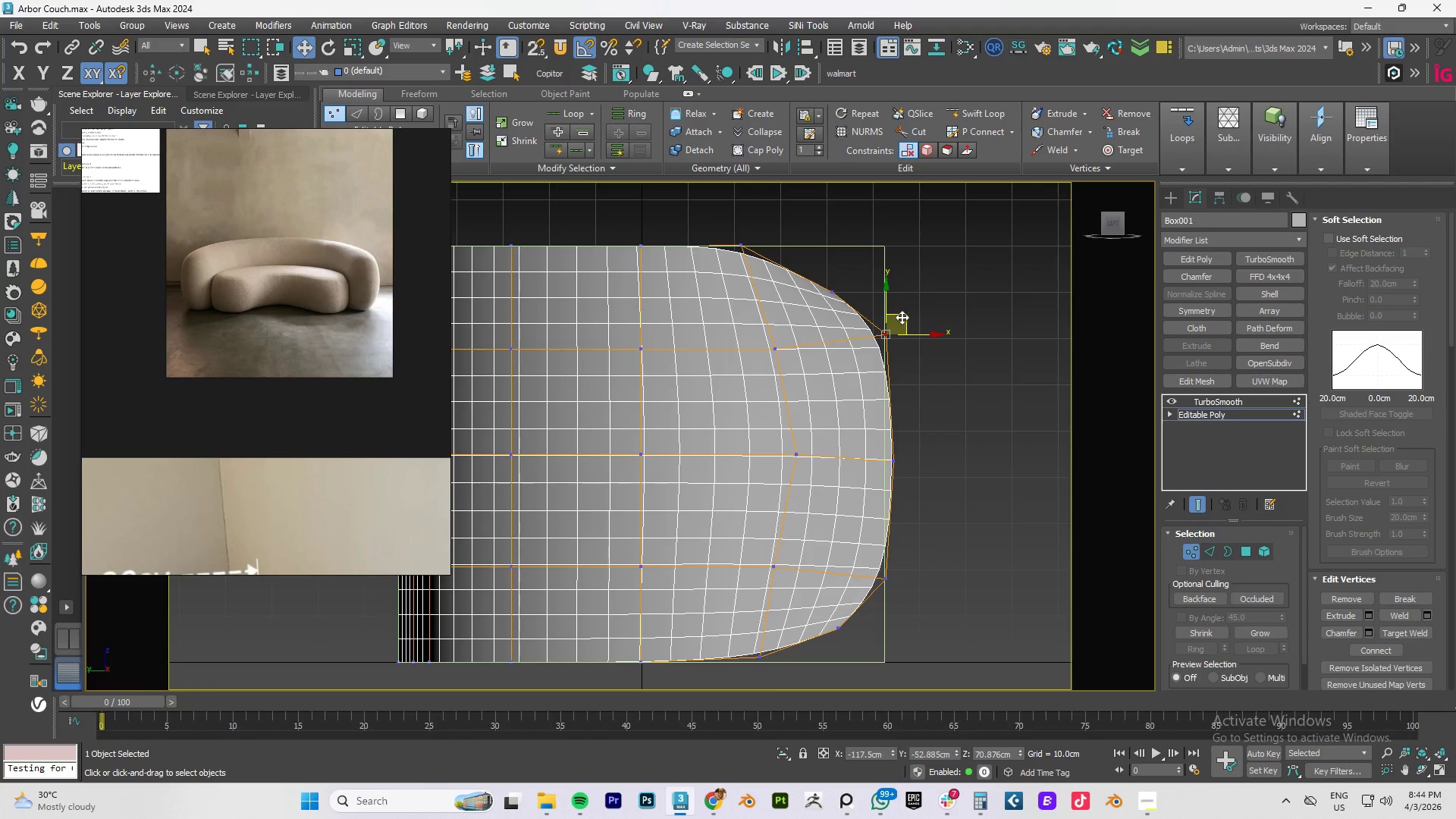 
left_click_drag(start_coordinate=[855, 255], to_coordinate=[826, 327])
 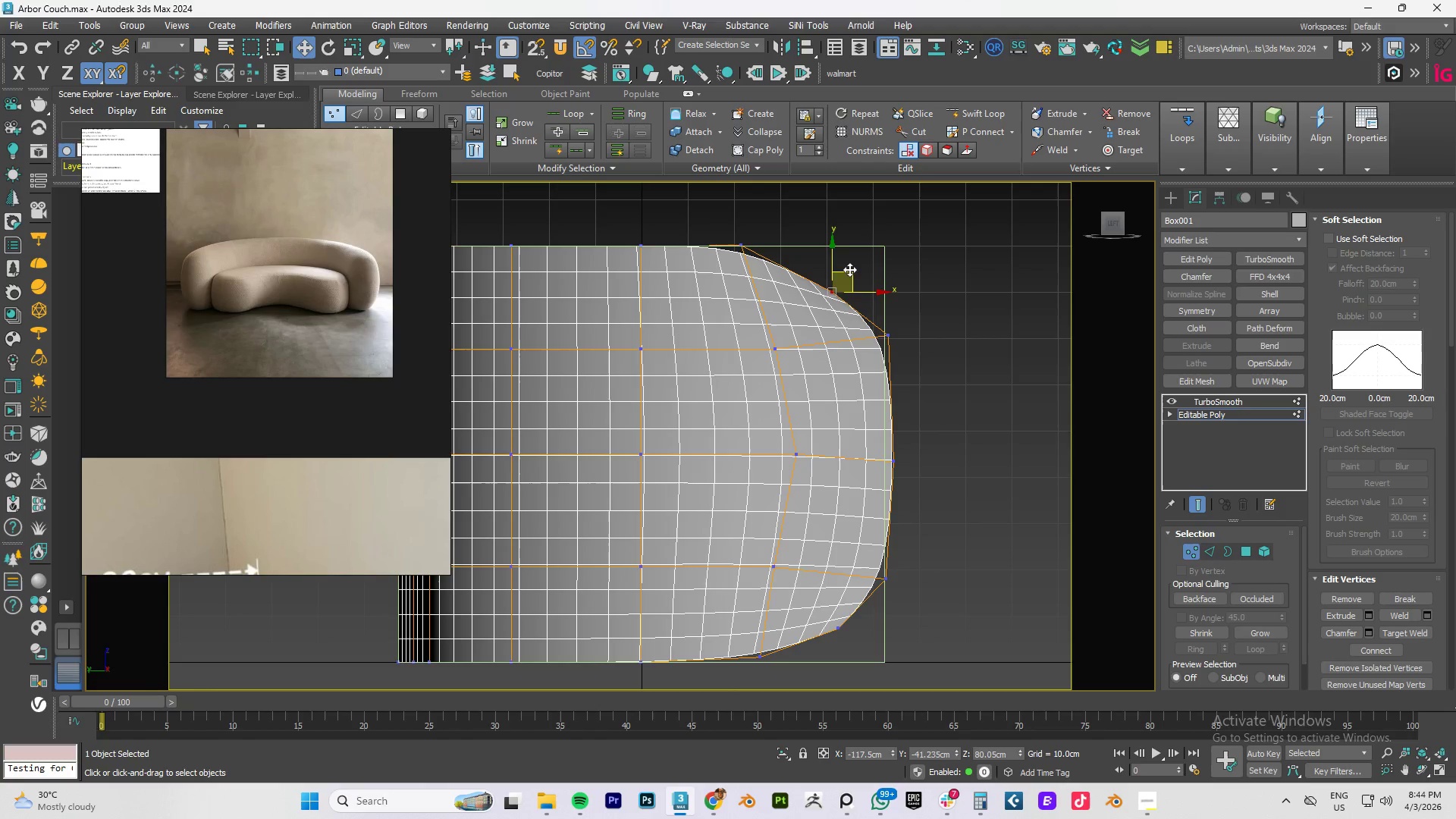 
left_click_drag(start_coordinate=[849, 273], to_coordinate=[852, 265])
 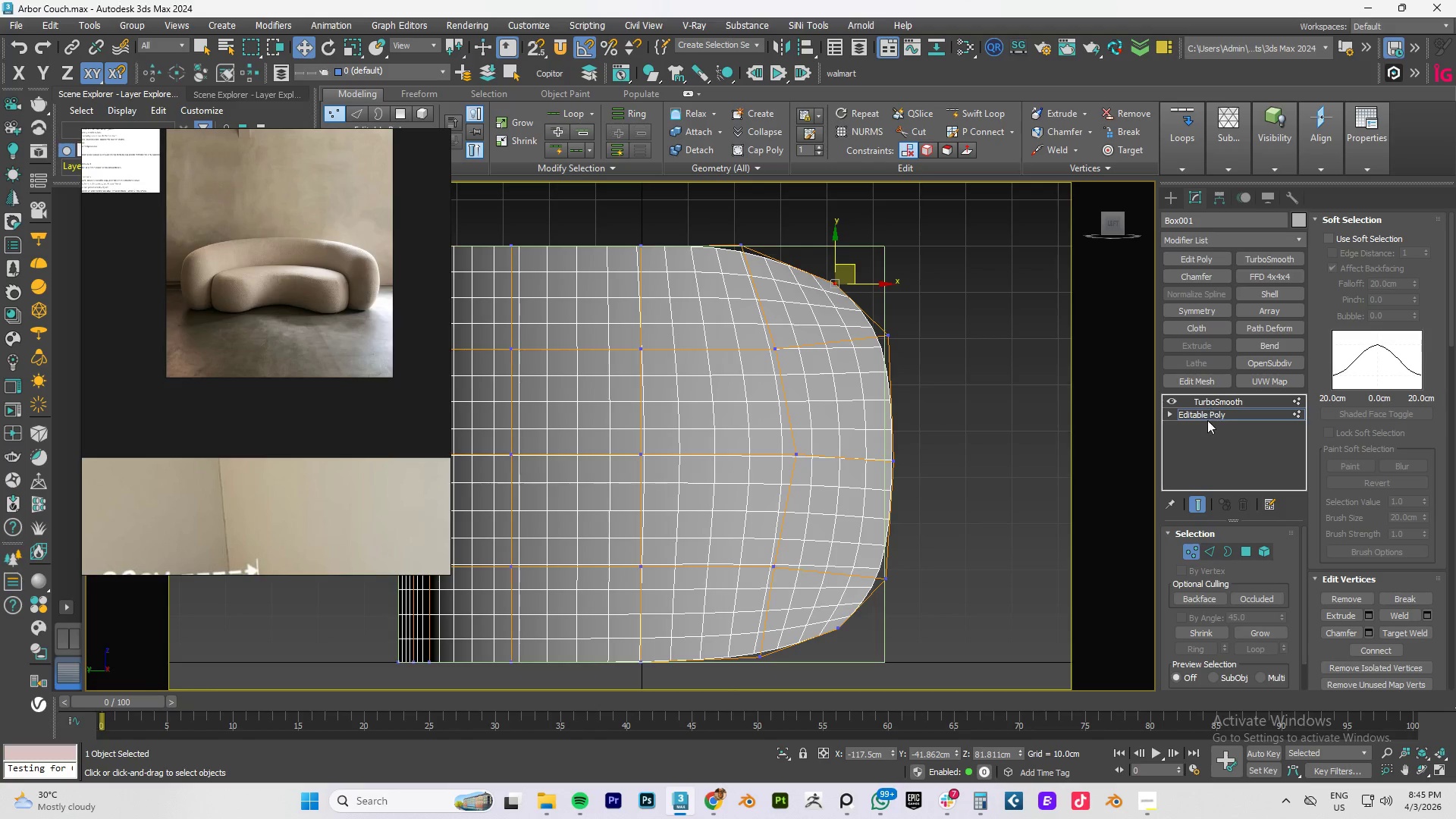 
left_click([1218, 414])
 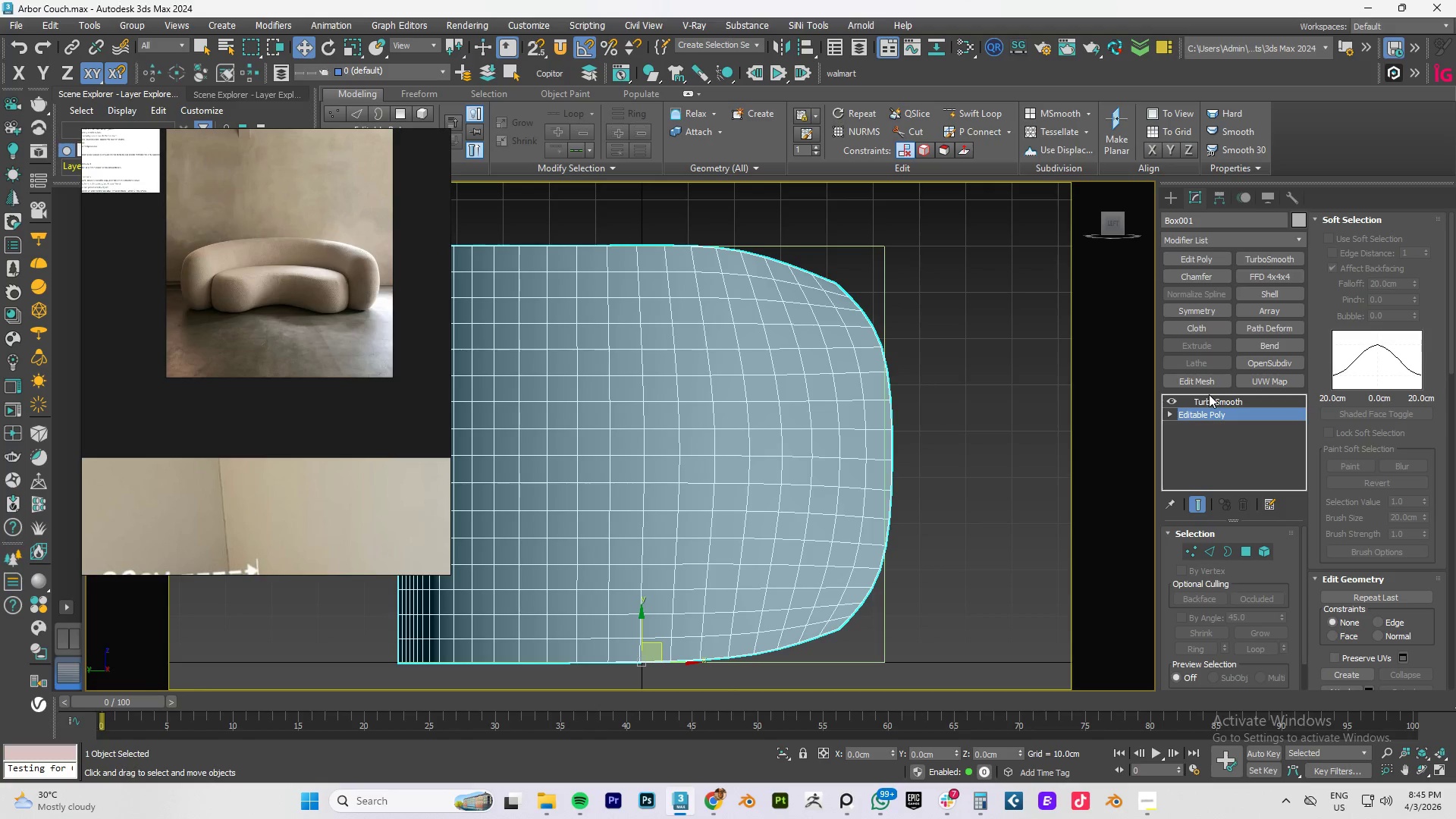 
key(1)
 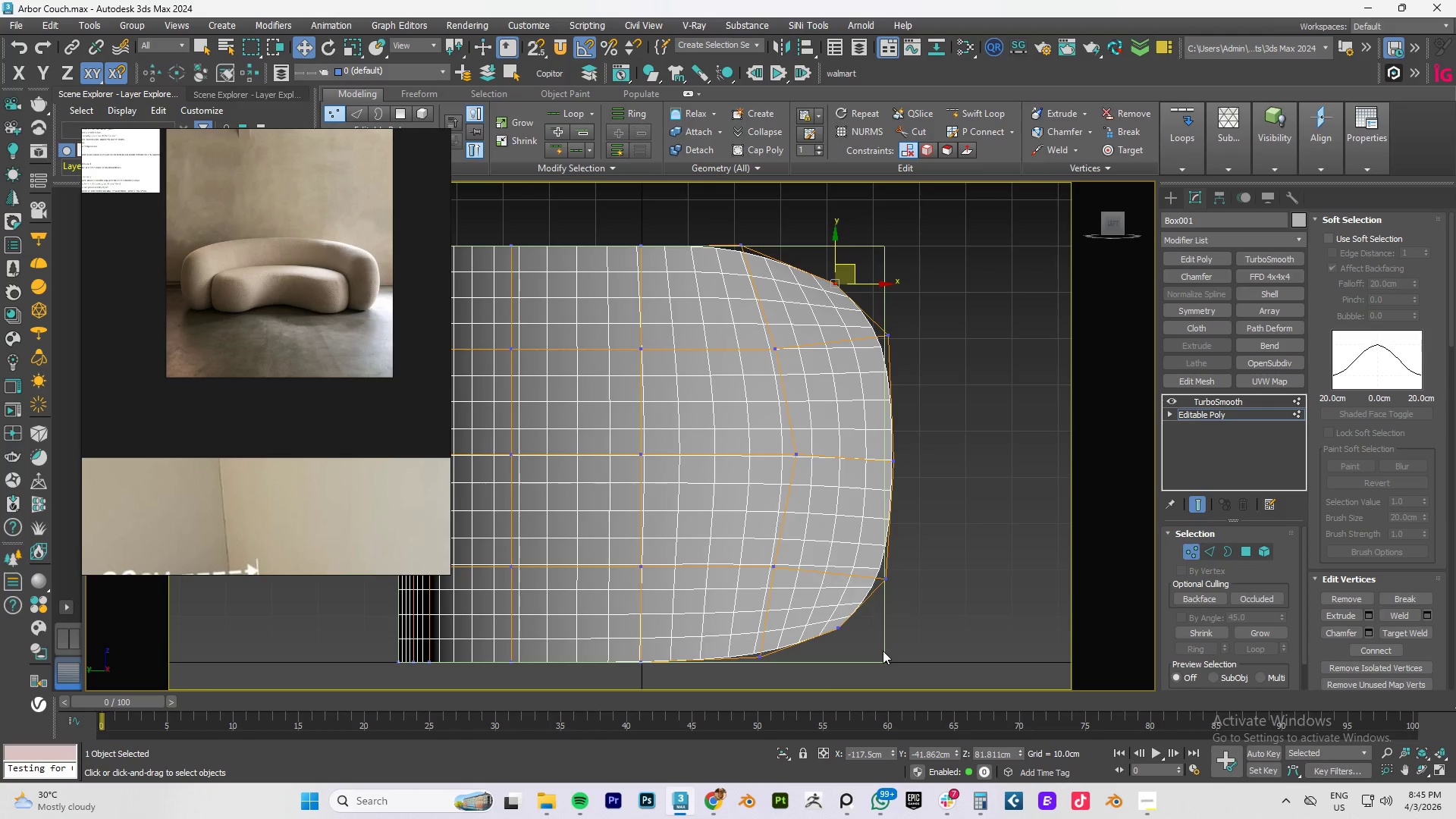 
left_click_drag(start_coordinate=[881, 651], to_coordinate=[807, 617])
 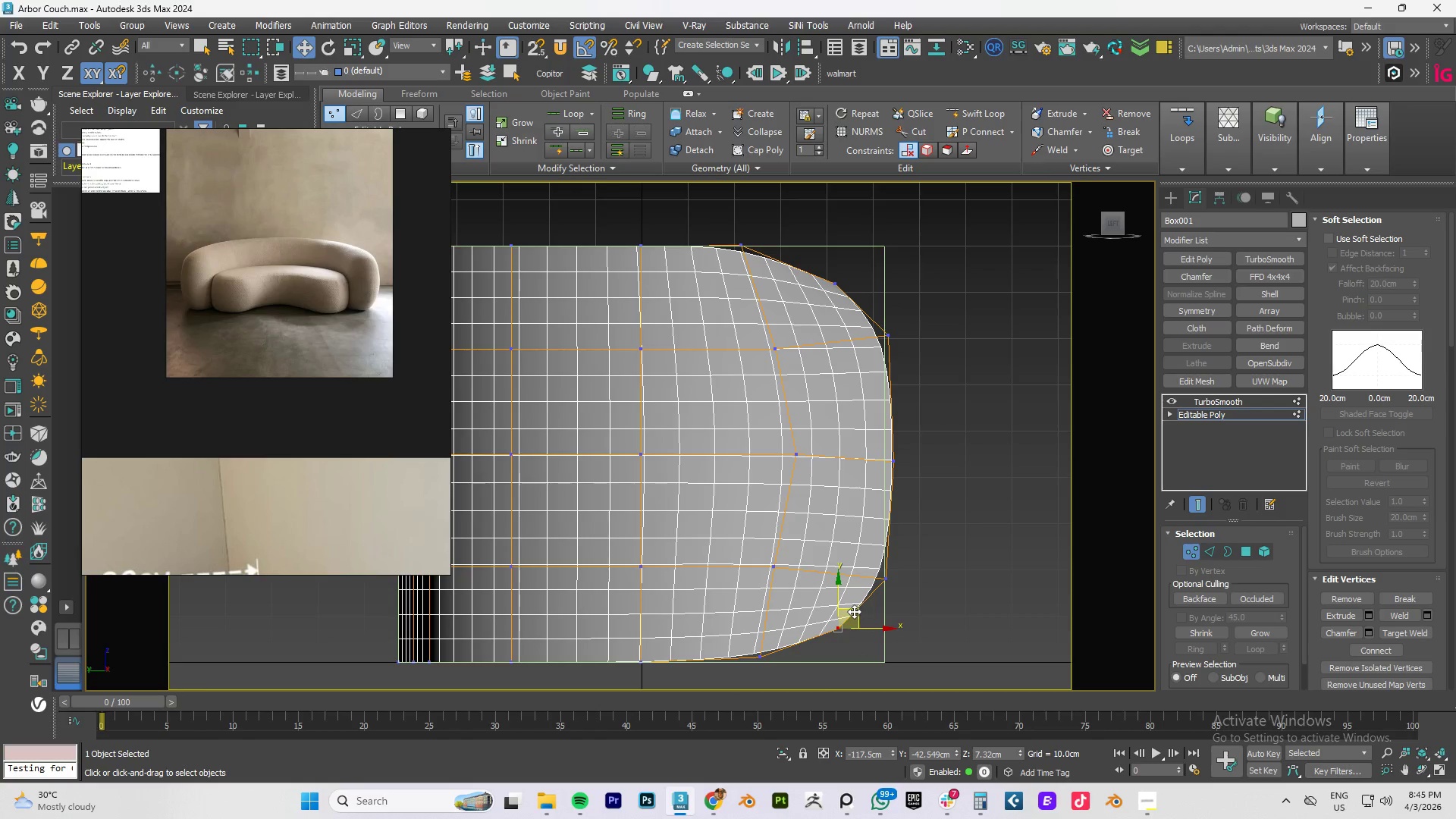 
left_click_drag(start_coordinate=[854, 611], to_coordinate=[852, 605])
 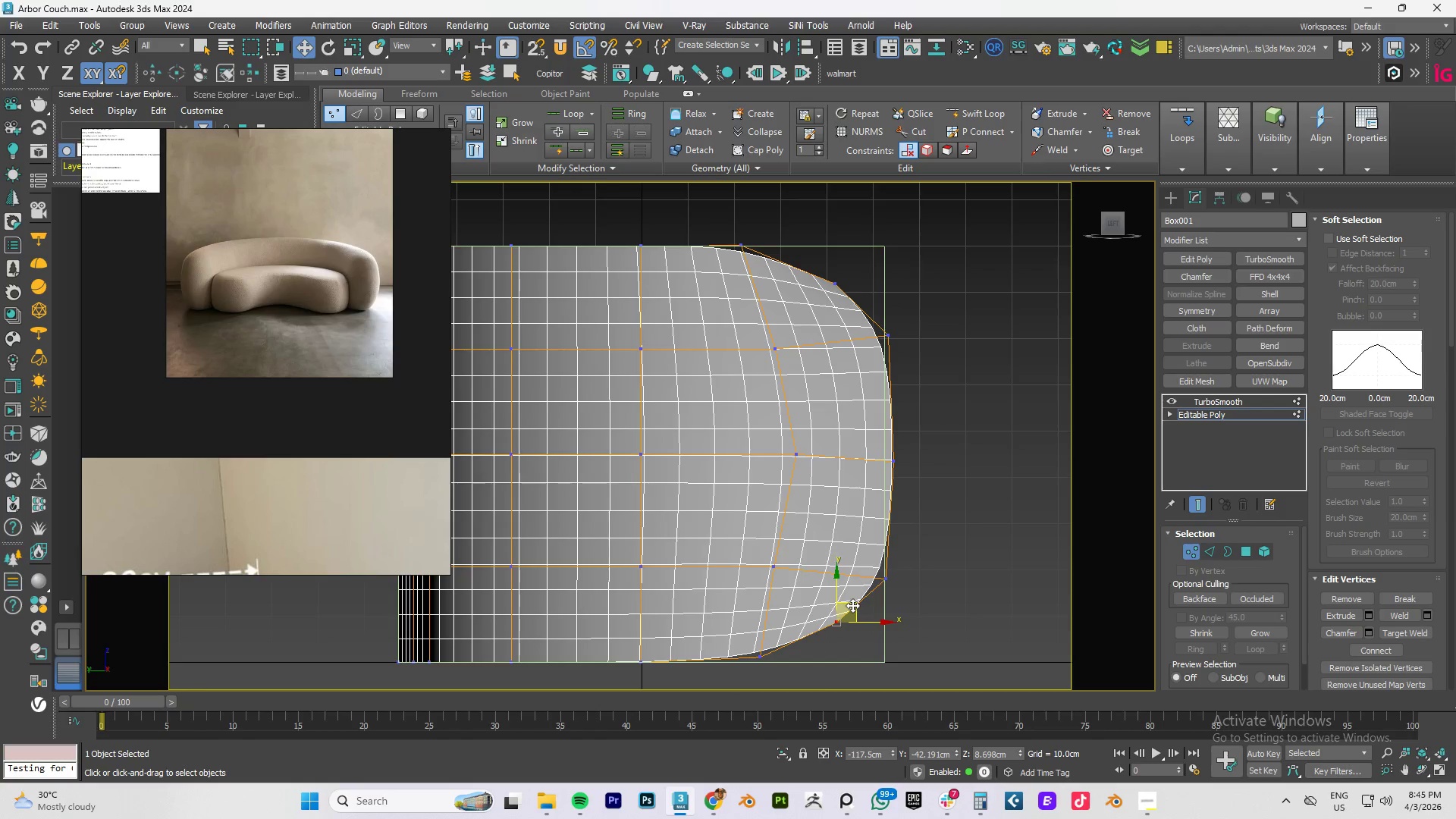 
key(1)
 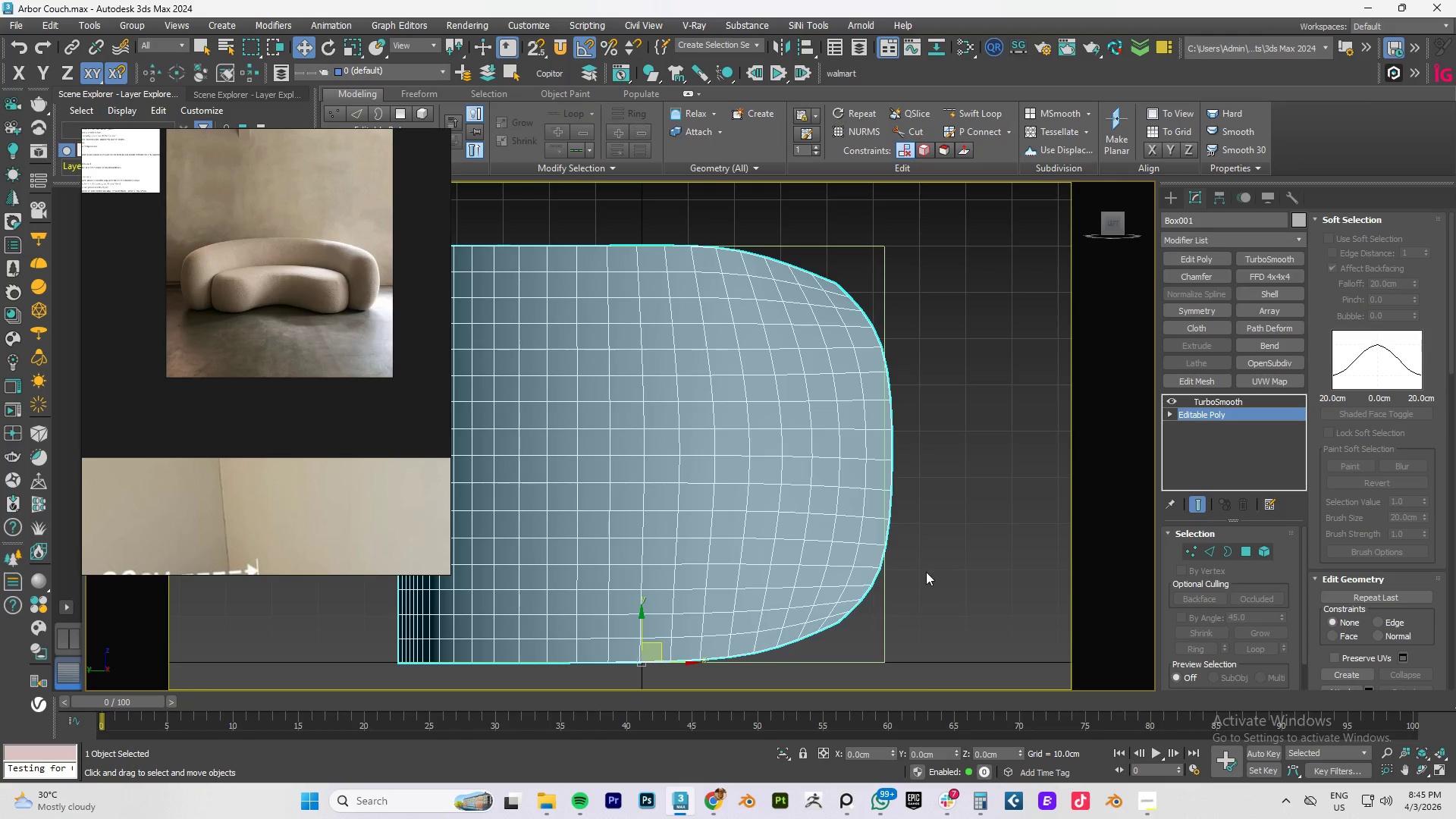 
key(Alt+1)
 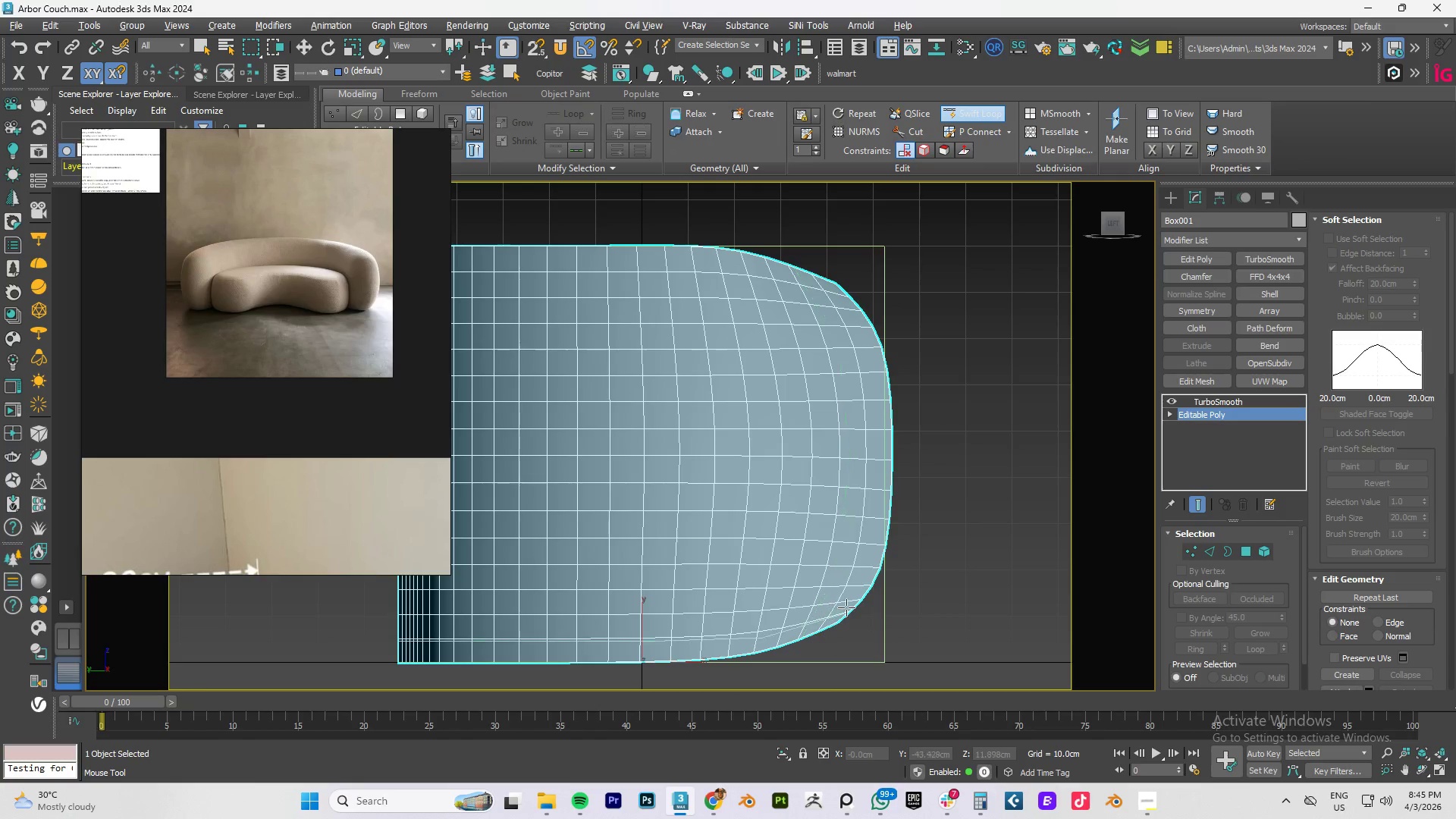 
left_click([855, 604])
 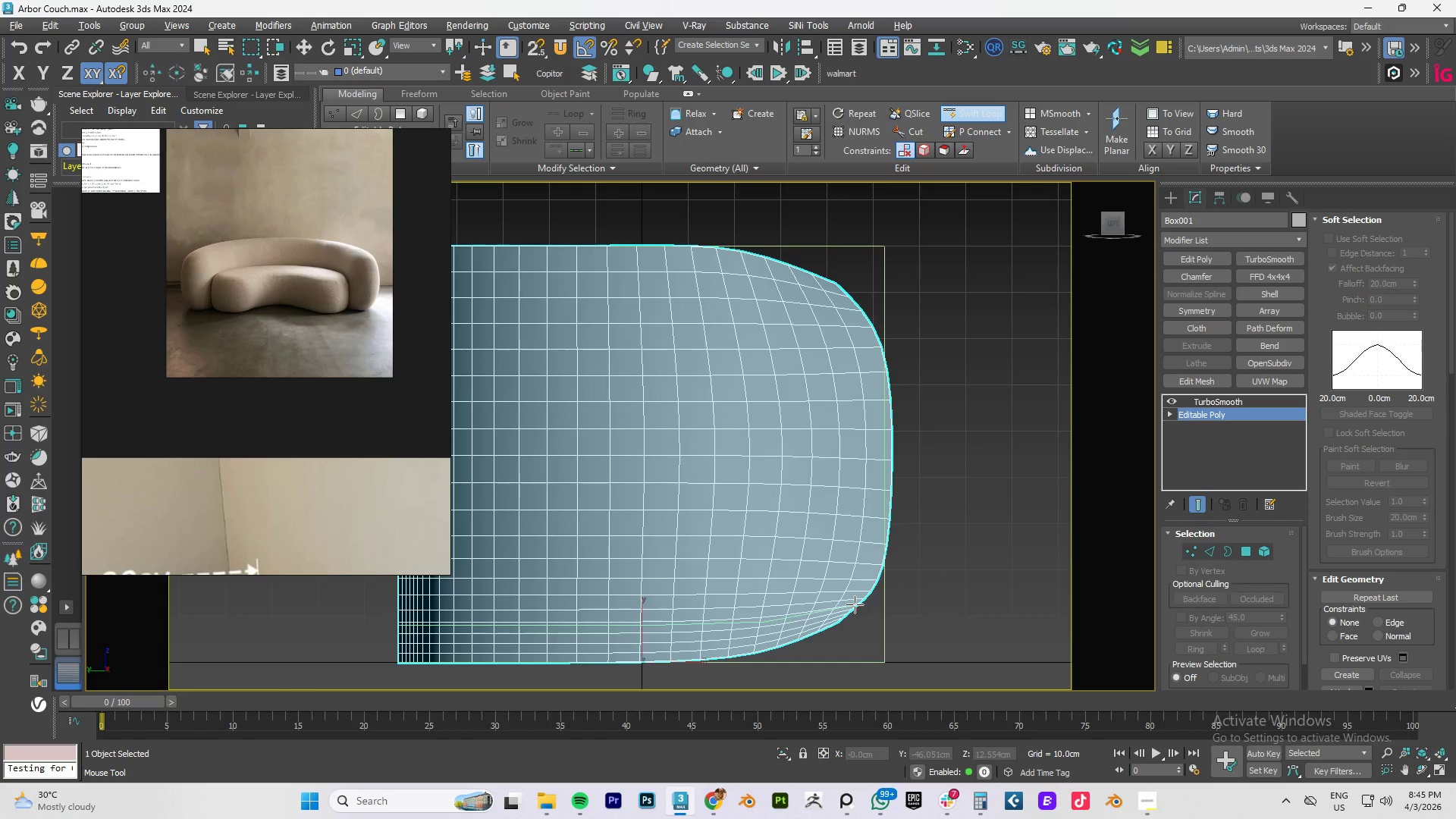 
key(Control+ControlLeft)
 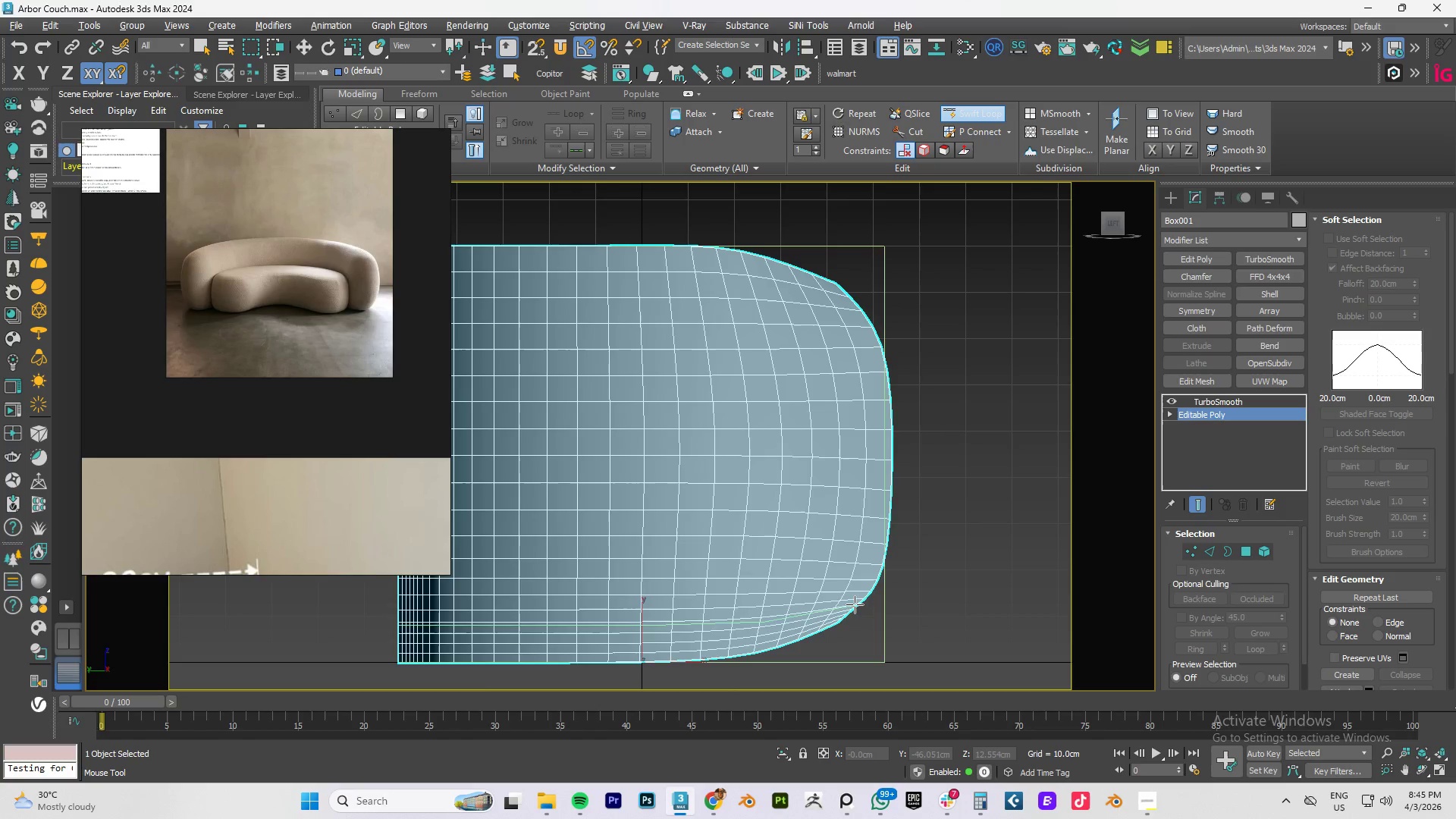 
key(Control+Z)
 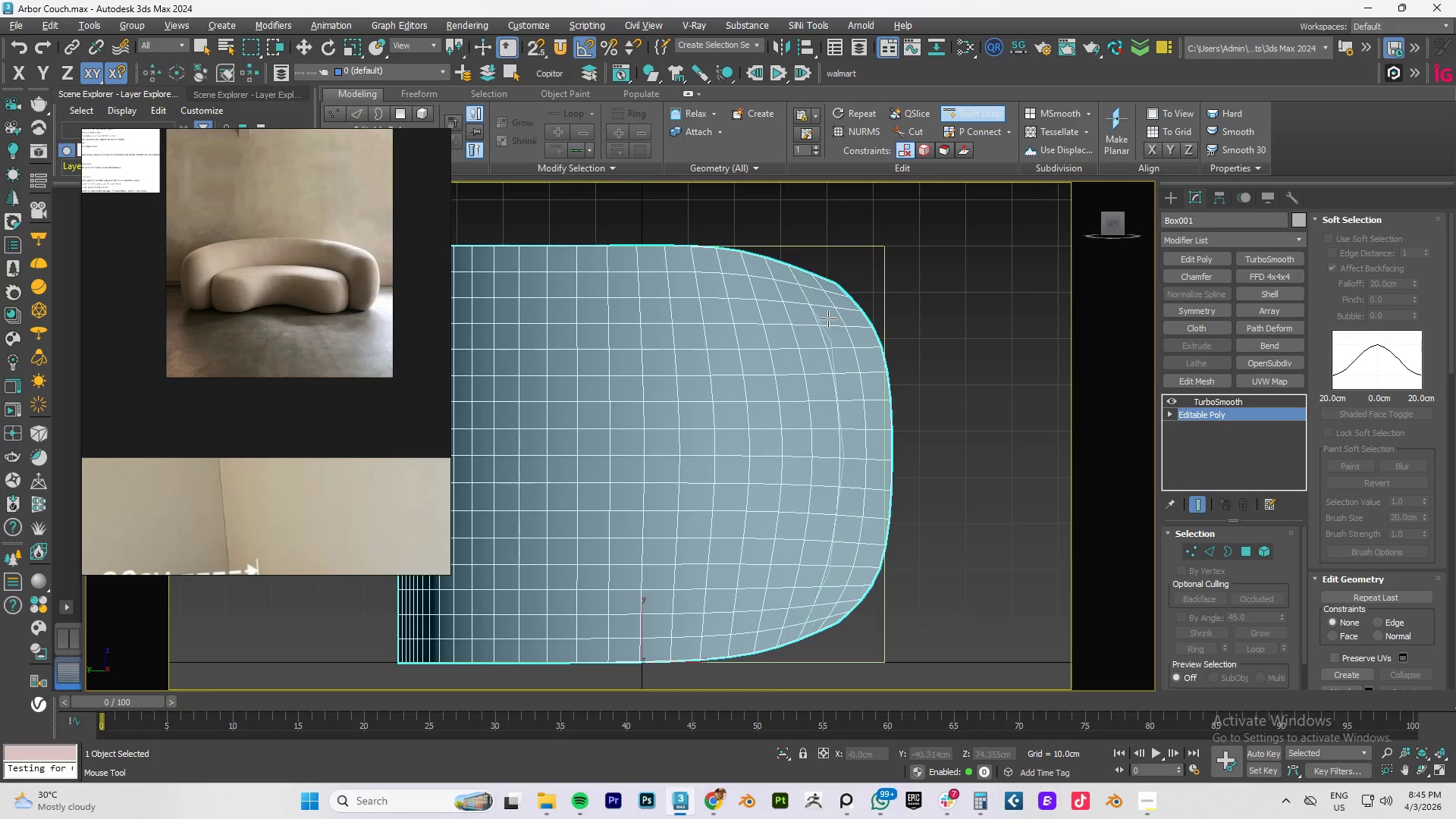 
left_click([837, 320])
 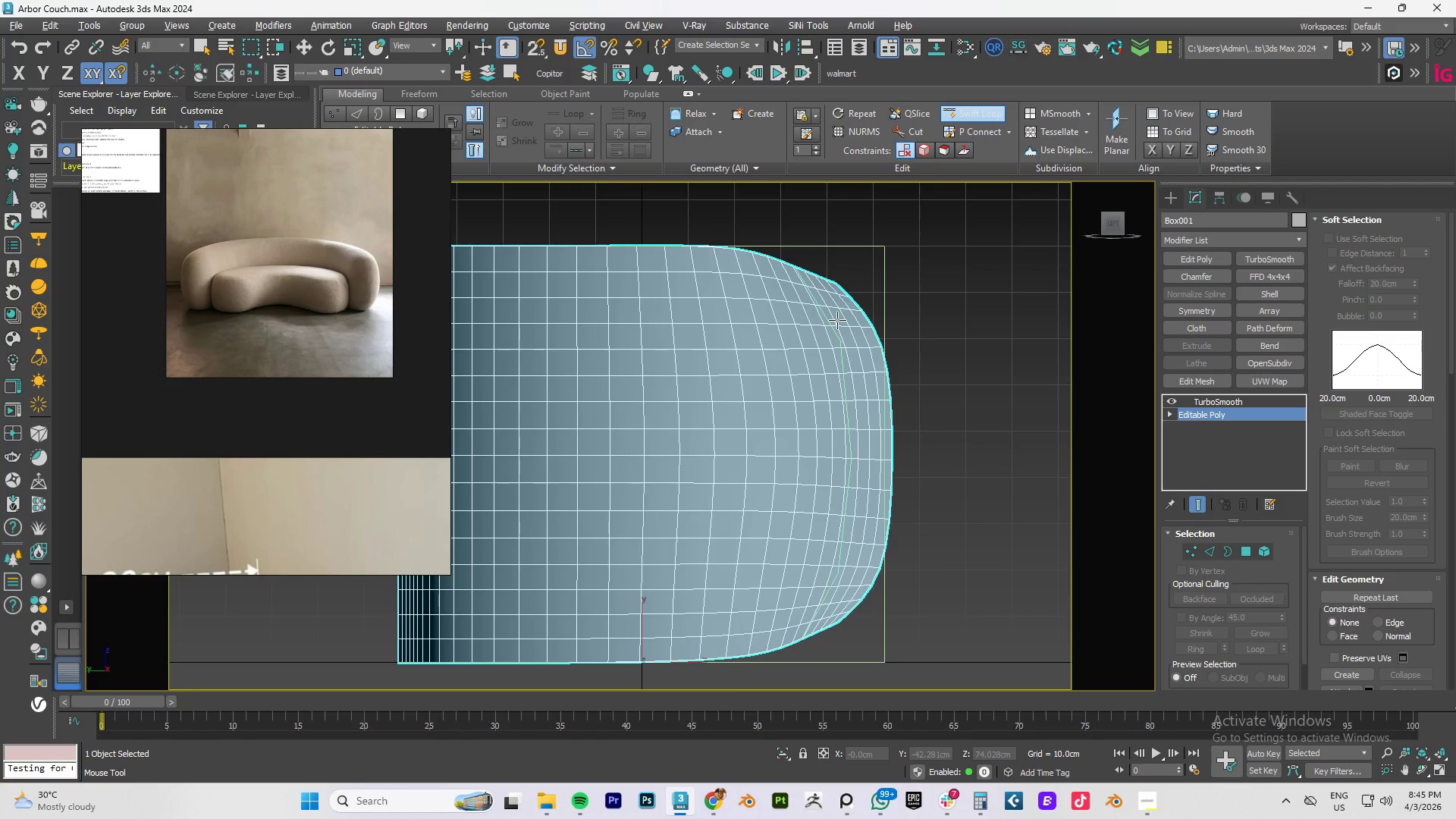 
key(Control+ControlLeft)
 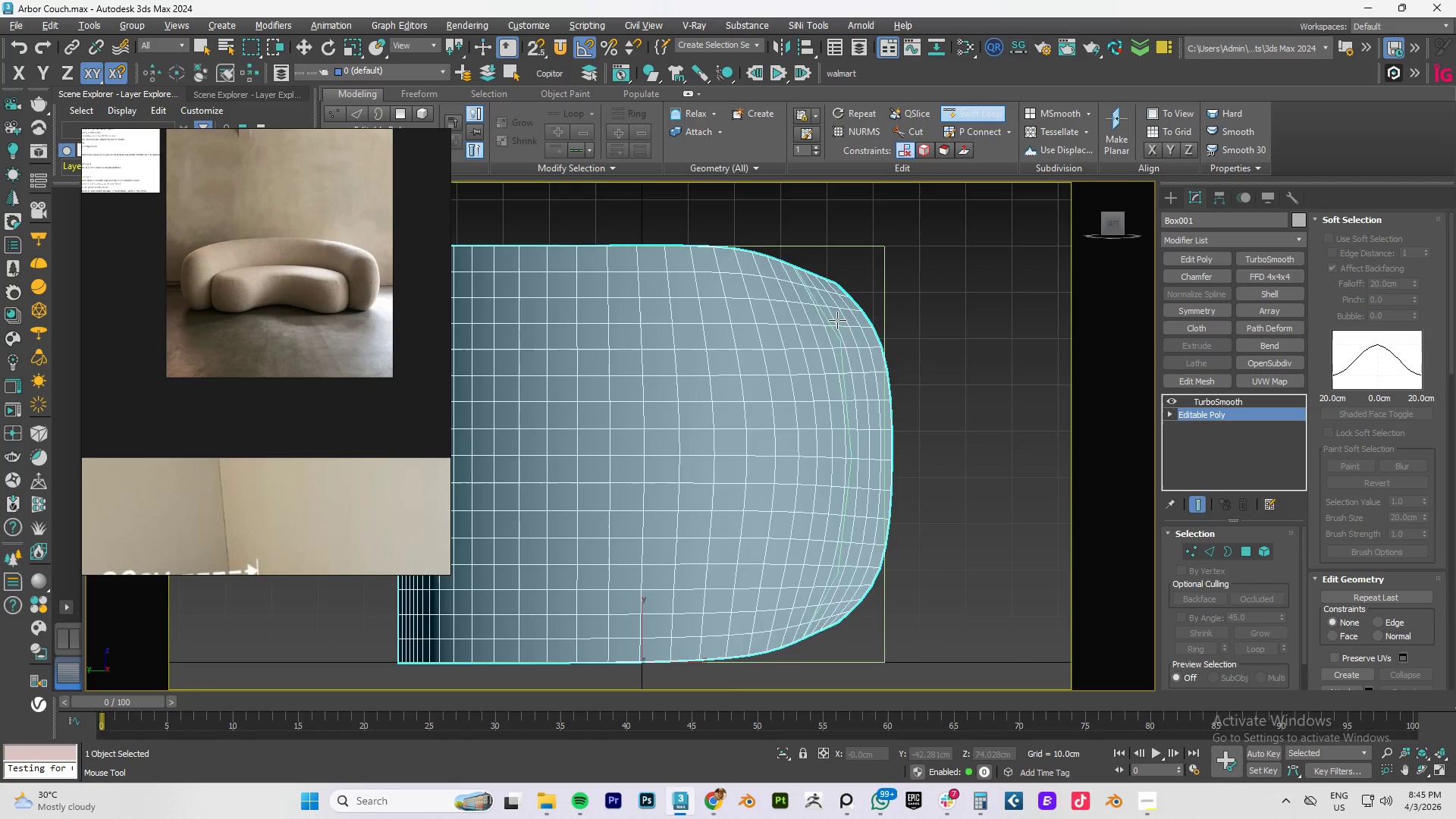 
key(Control+Z)
 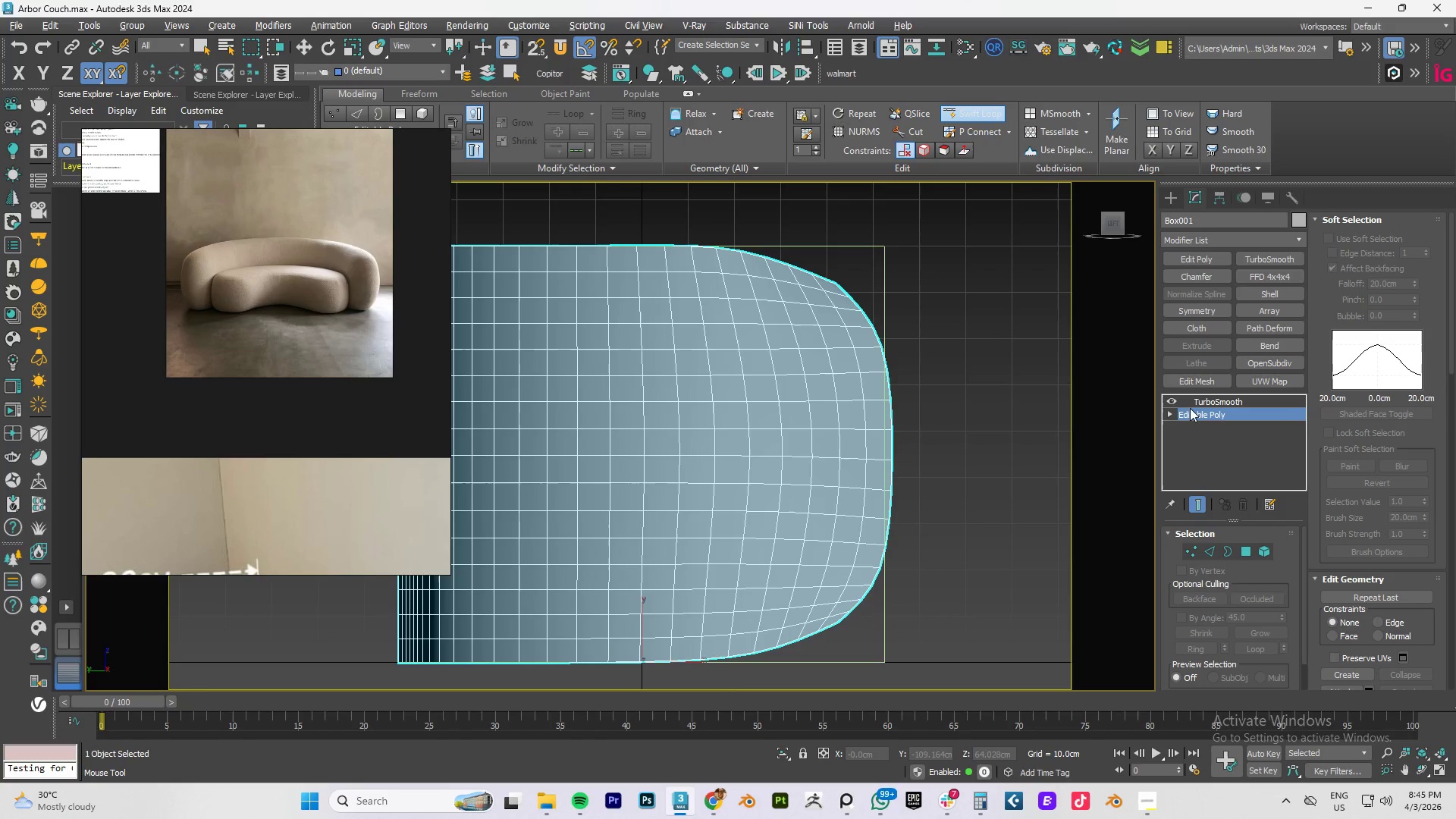 
left_click([1172, 398])
 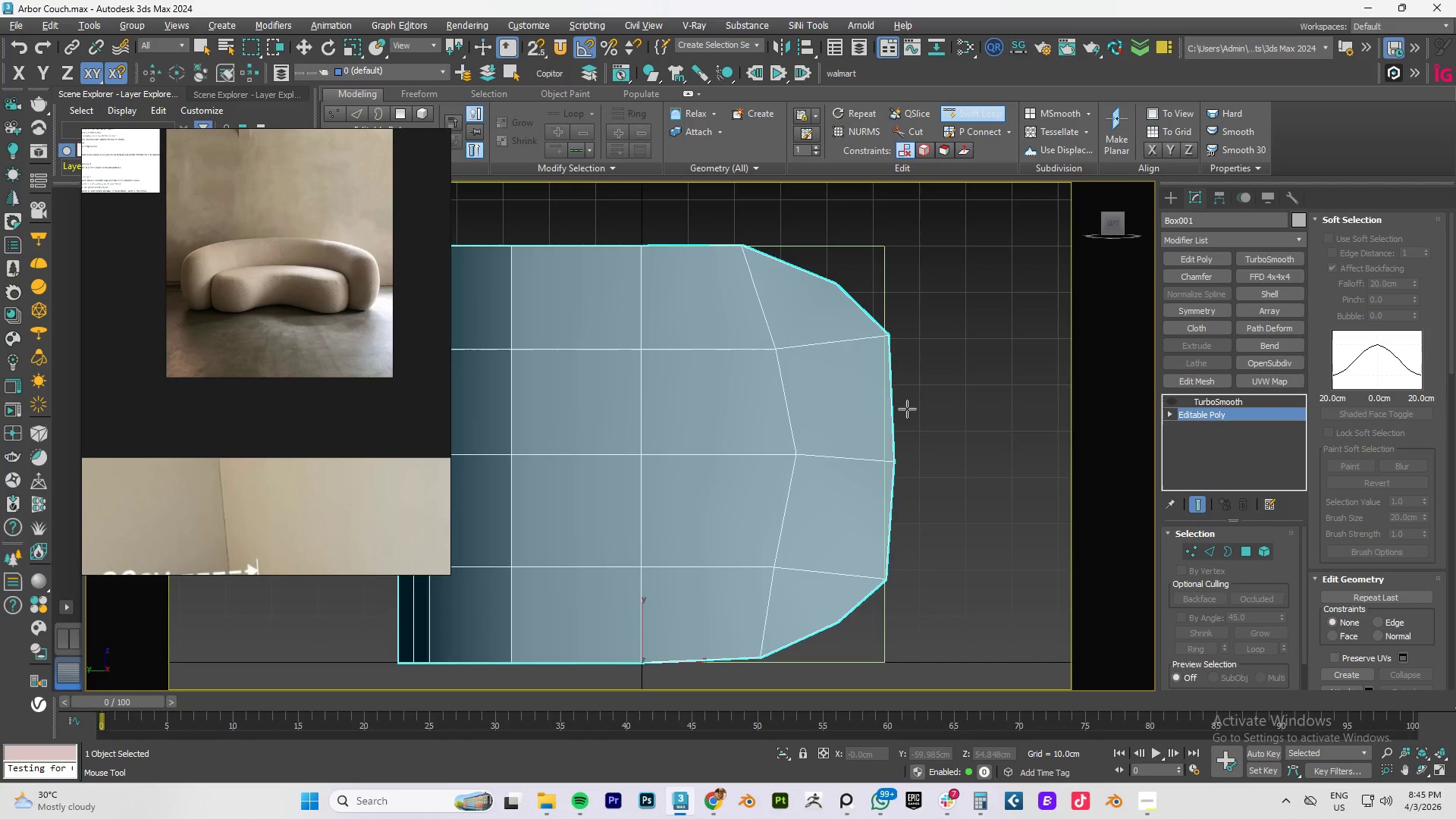 
key(Alt+AltLeft)
 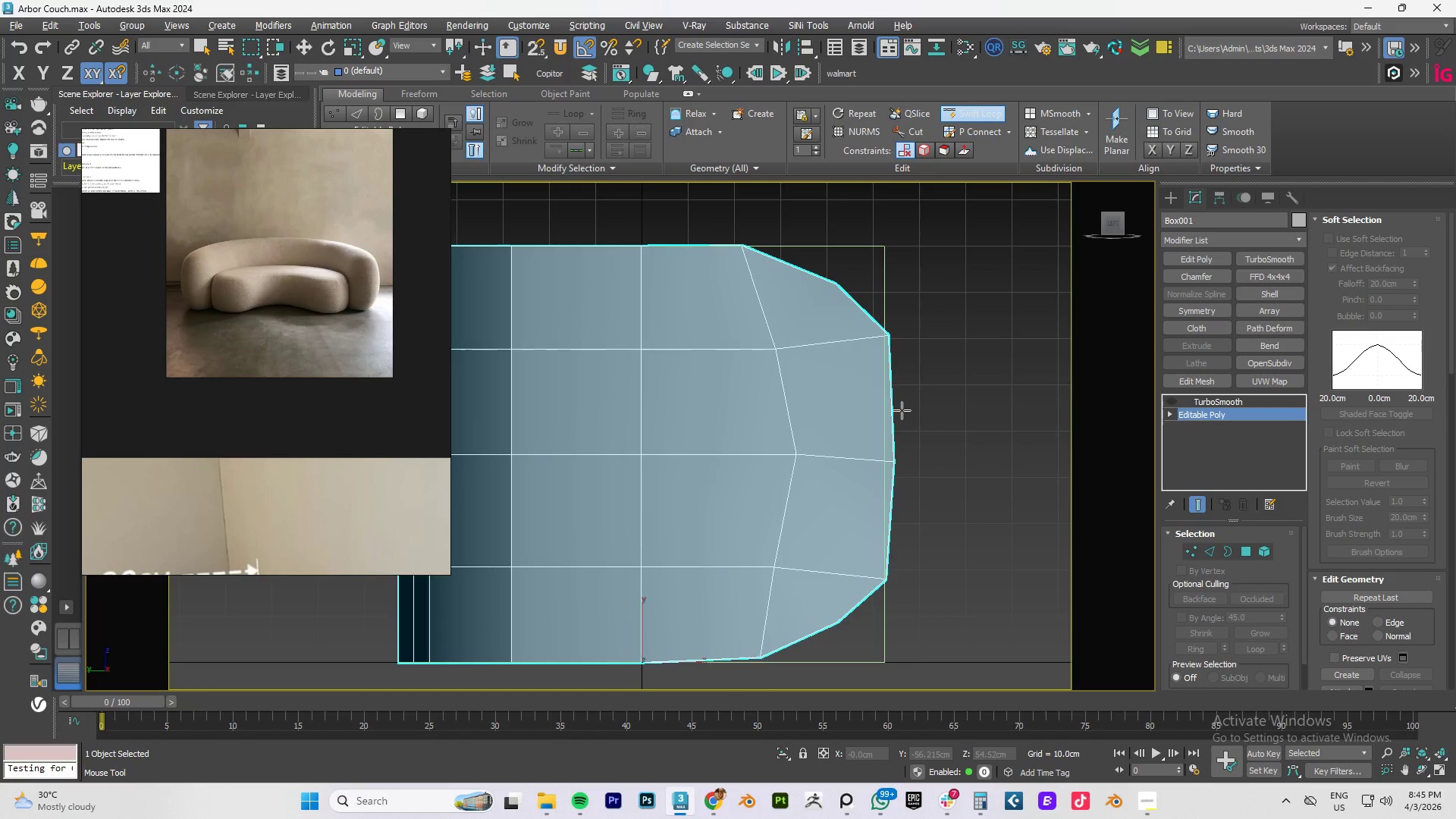 
key(Alt+1)
 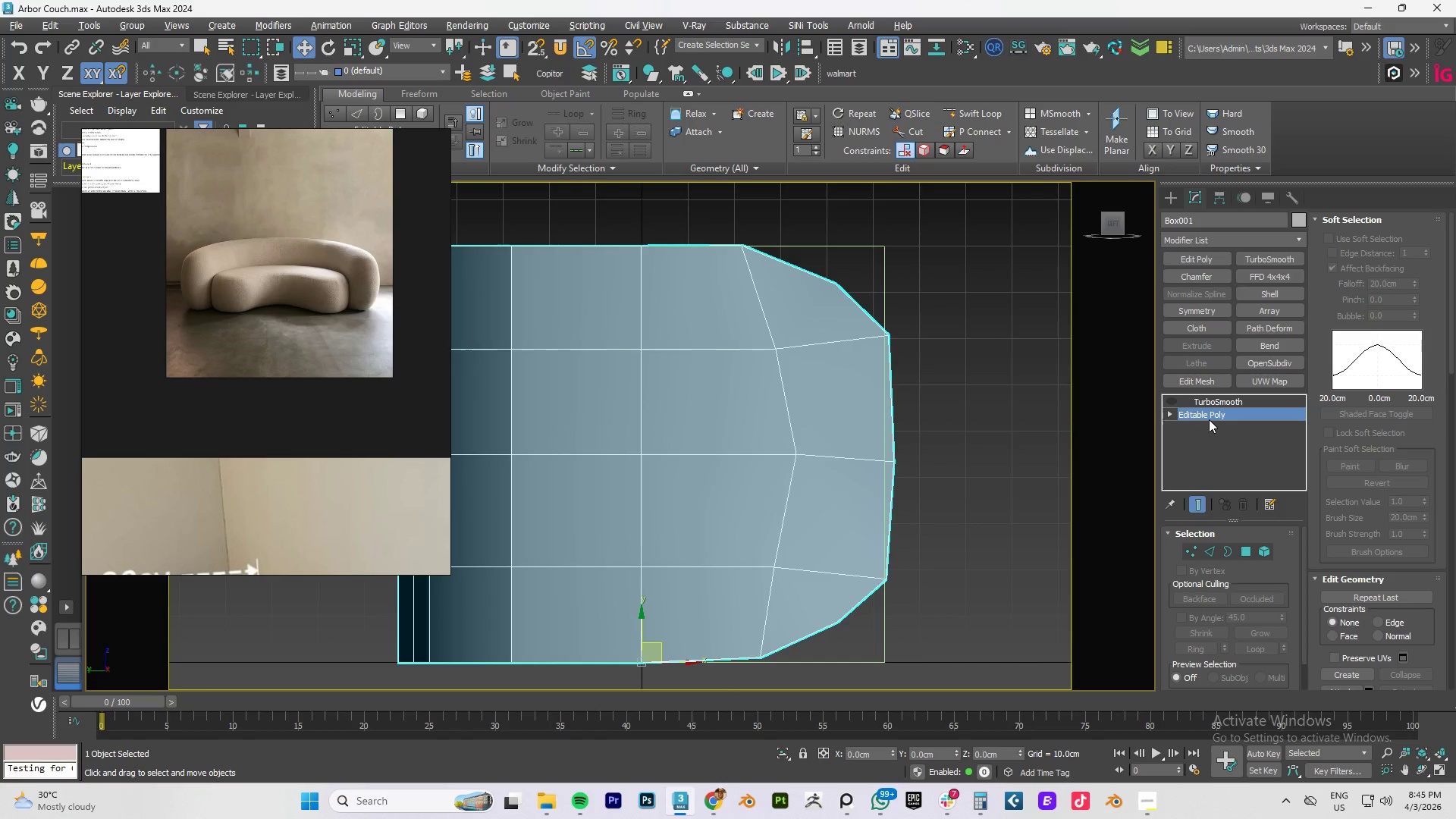 
key(Alt+AltLeft)
 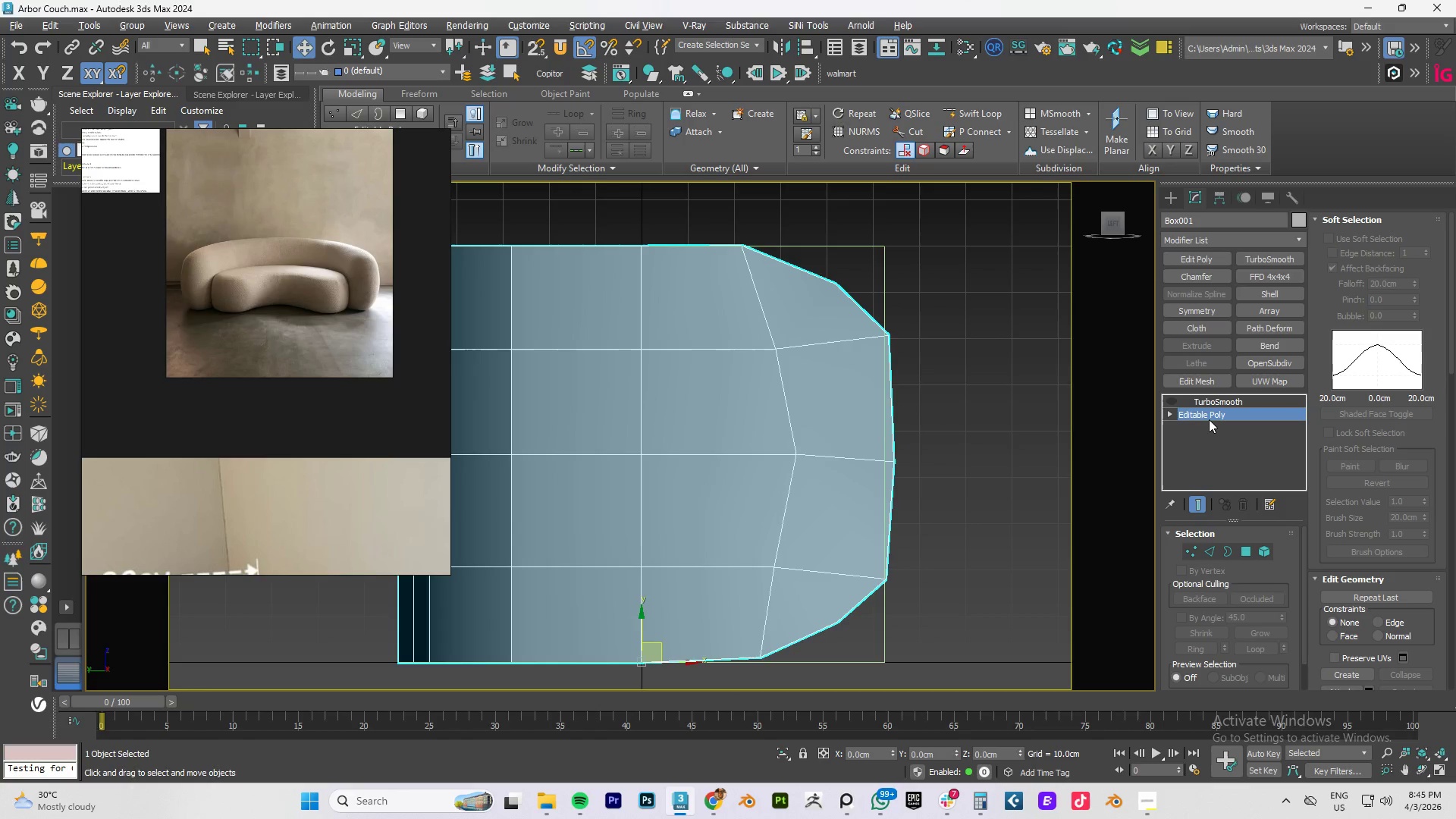 
key(Alt+1)
 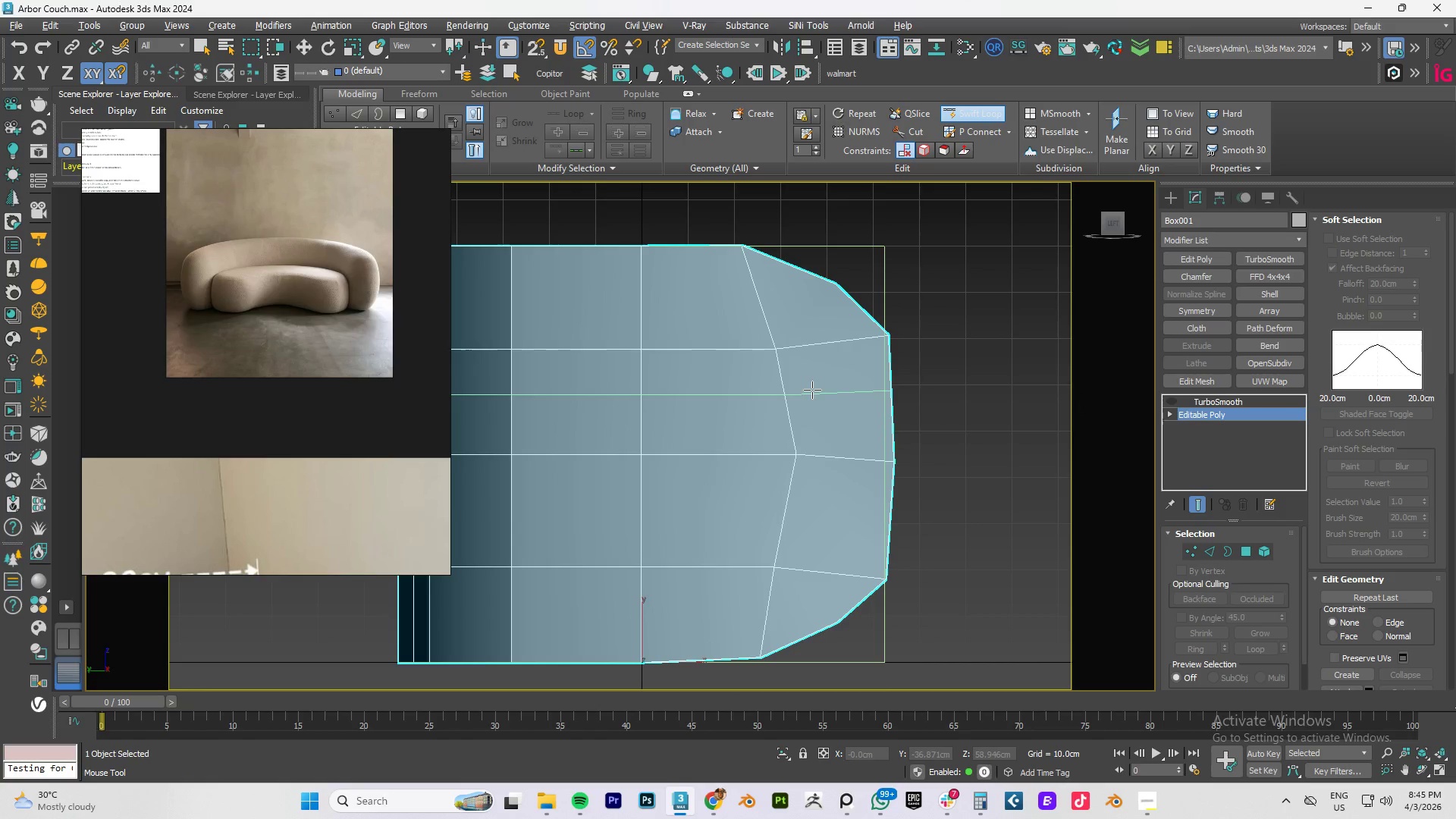 
left_click([811, 394])
 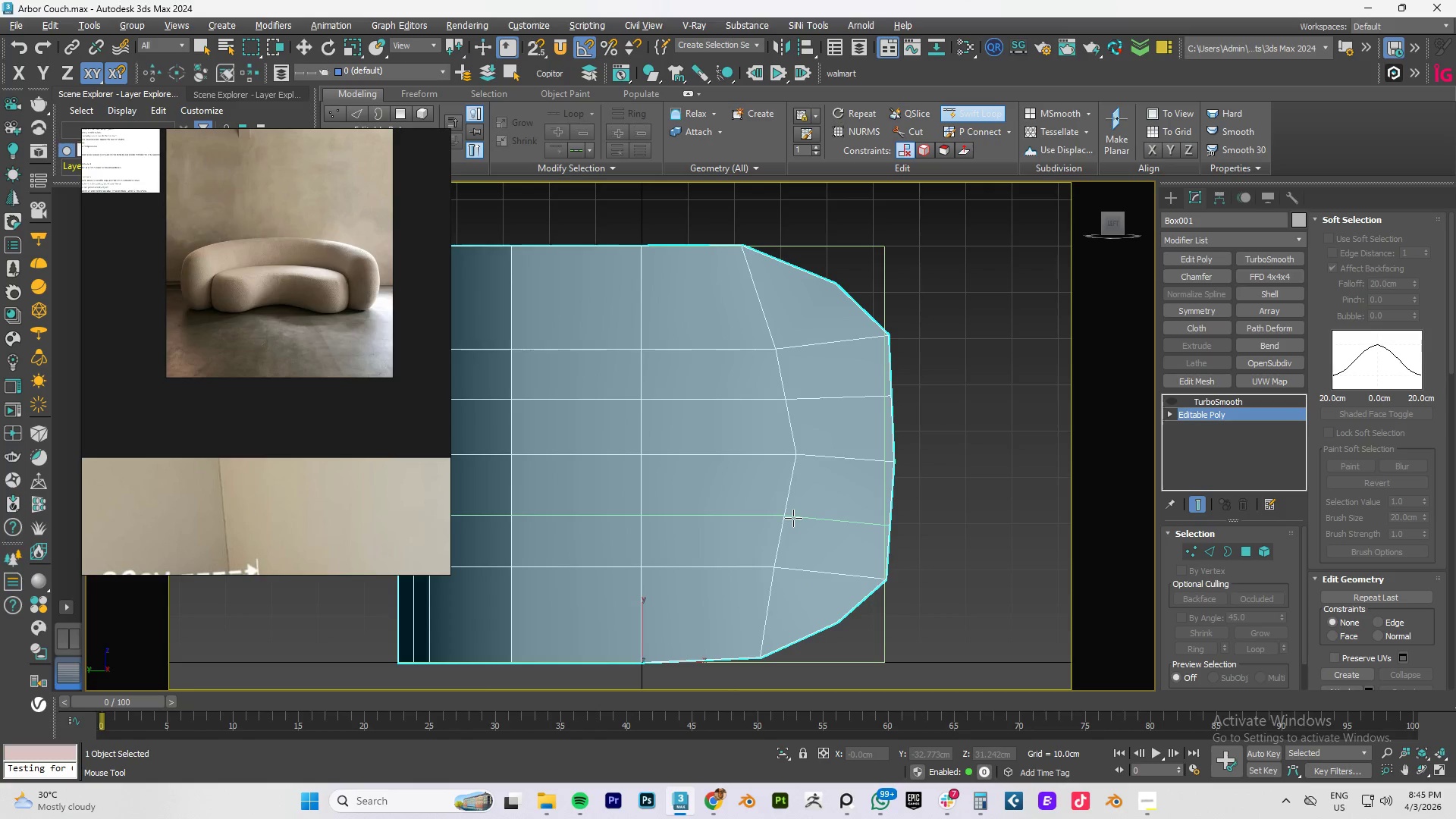 
left_click([793, 519])
 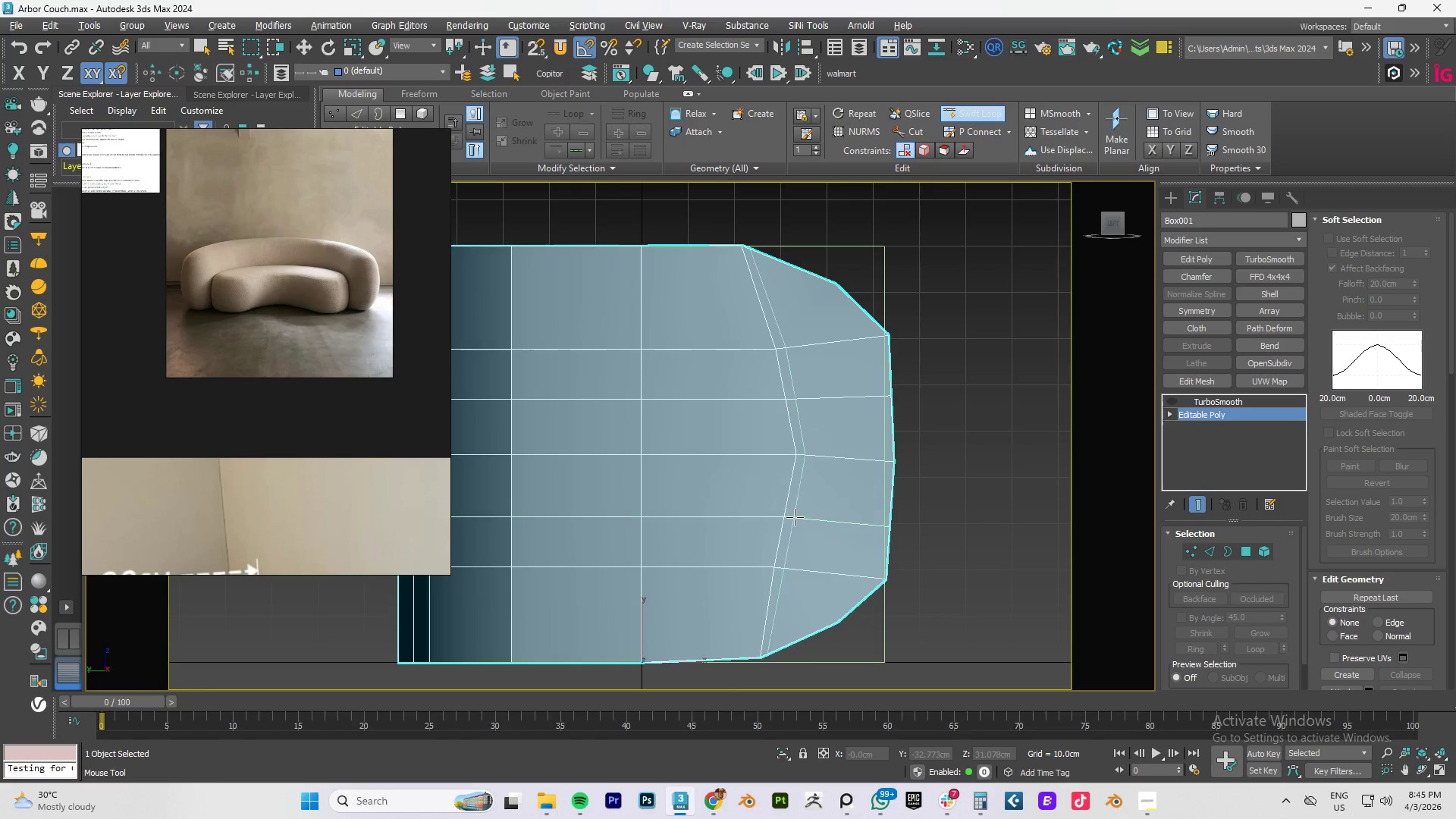 
right_click([795, 517])
 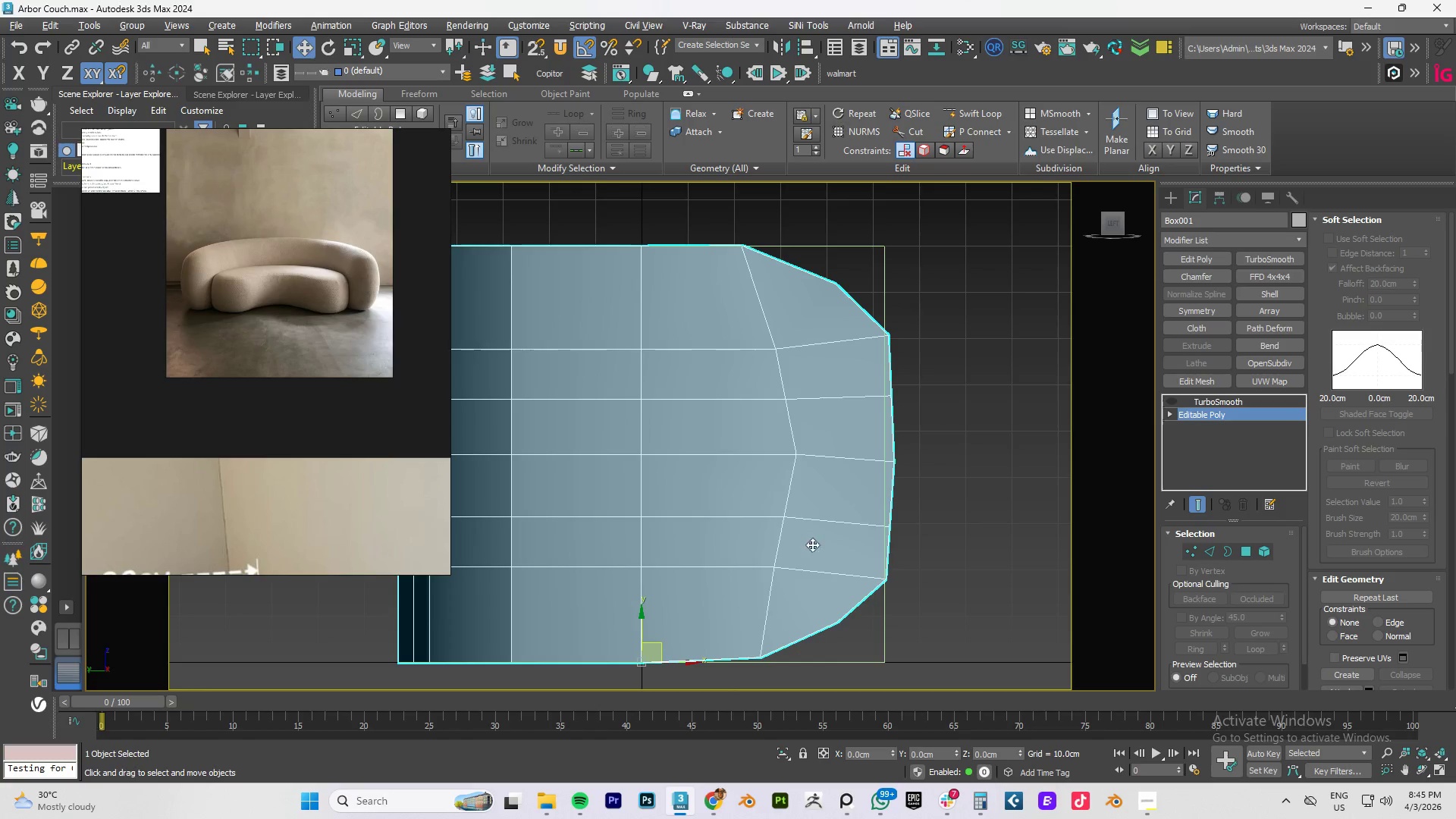 
key(1)
 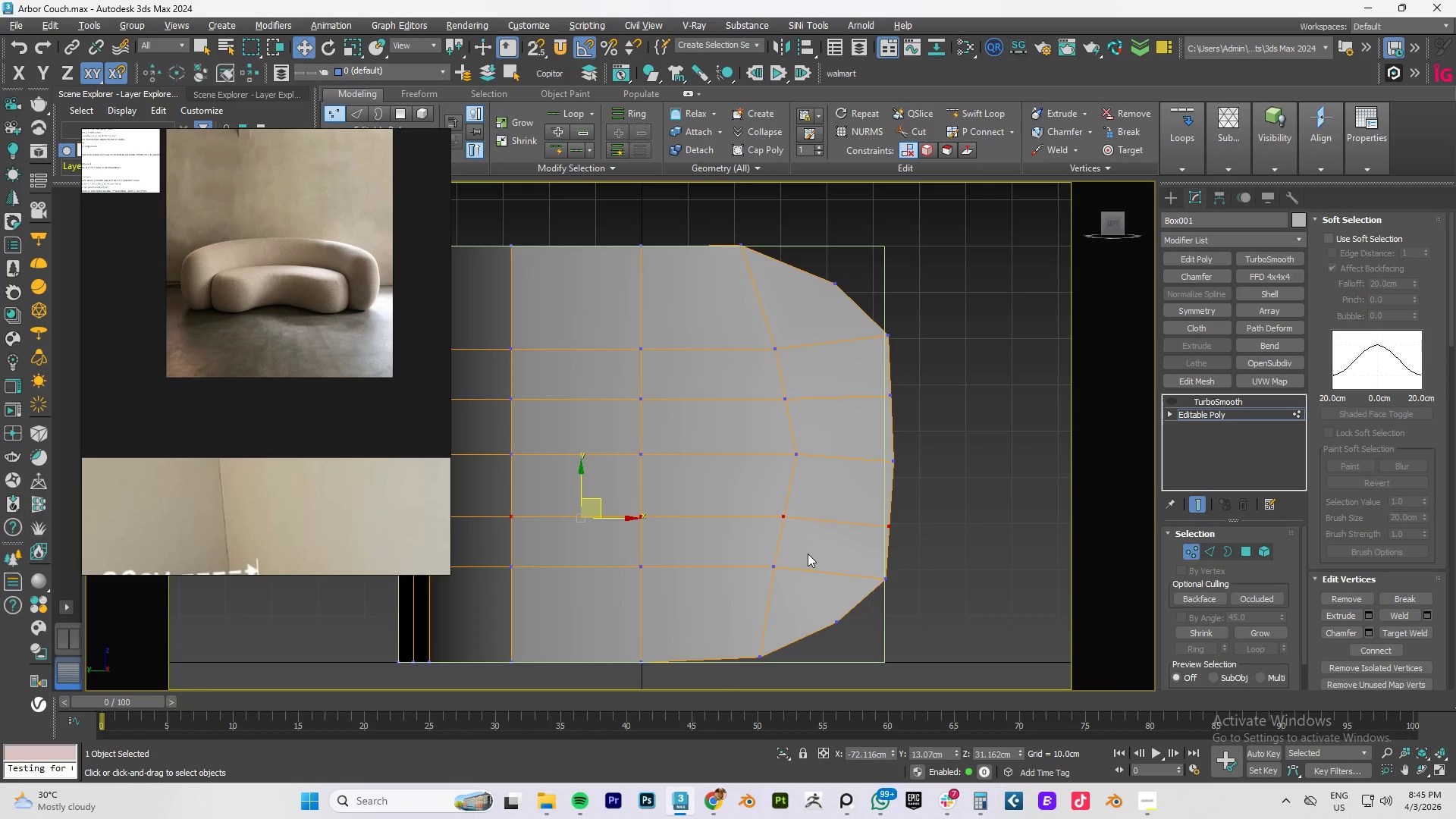 
left_click_drag(start_coordinate=[805, 552], to_coordinate=[759, 598])
 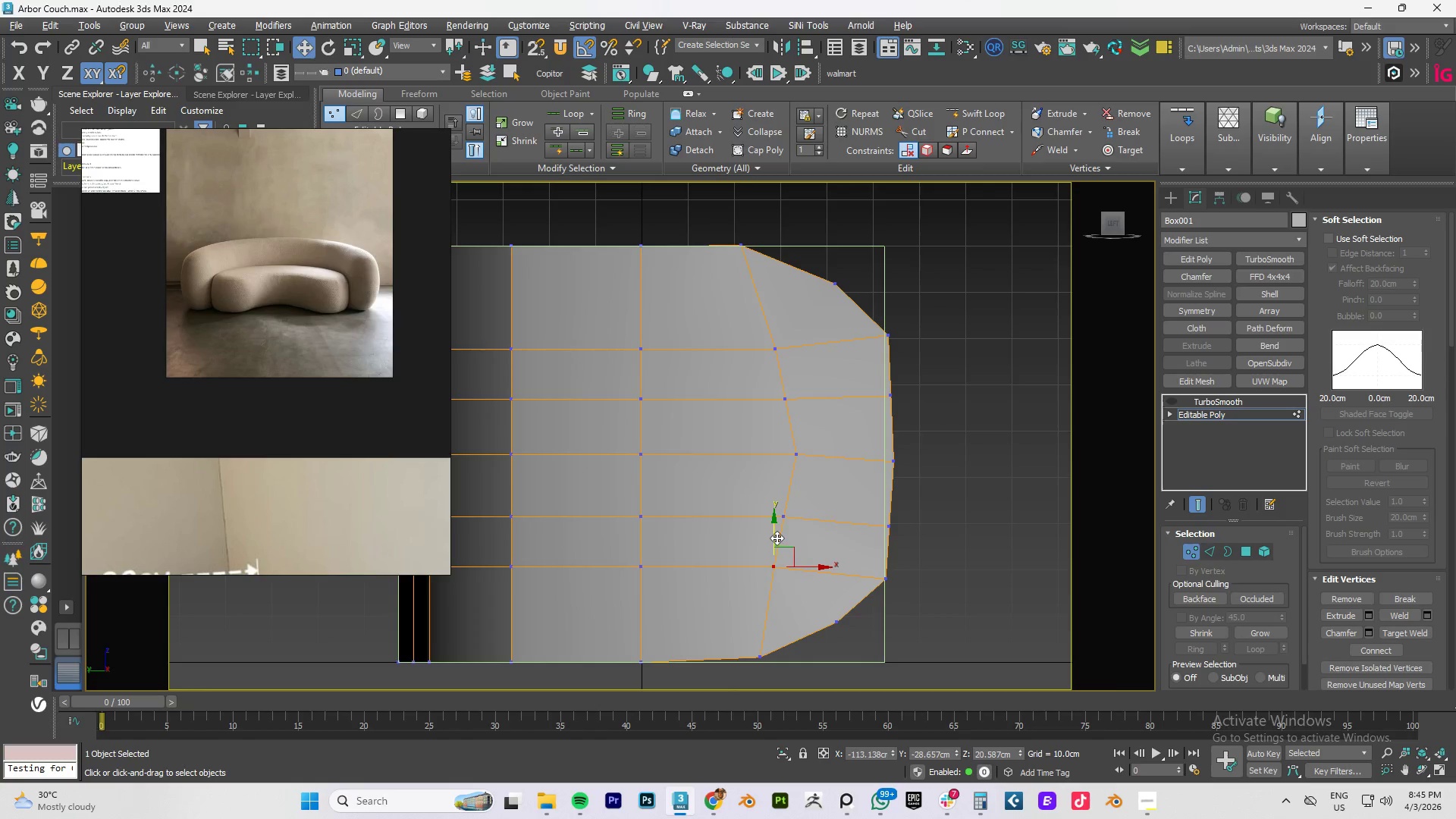 
left_click_drag(start_coordinate=[777, 529], to_coordinate=[776, 540])
 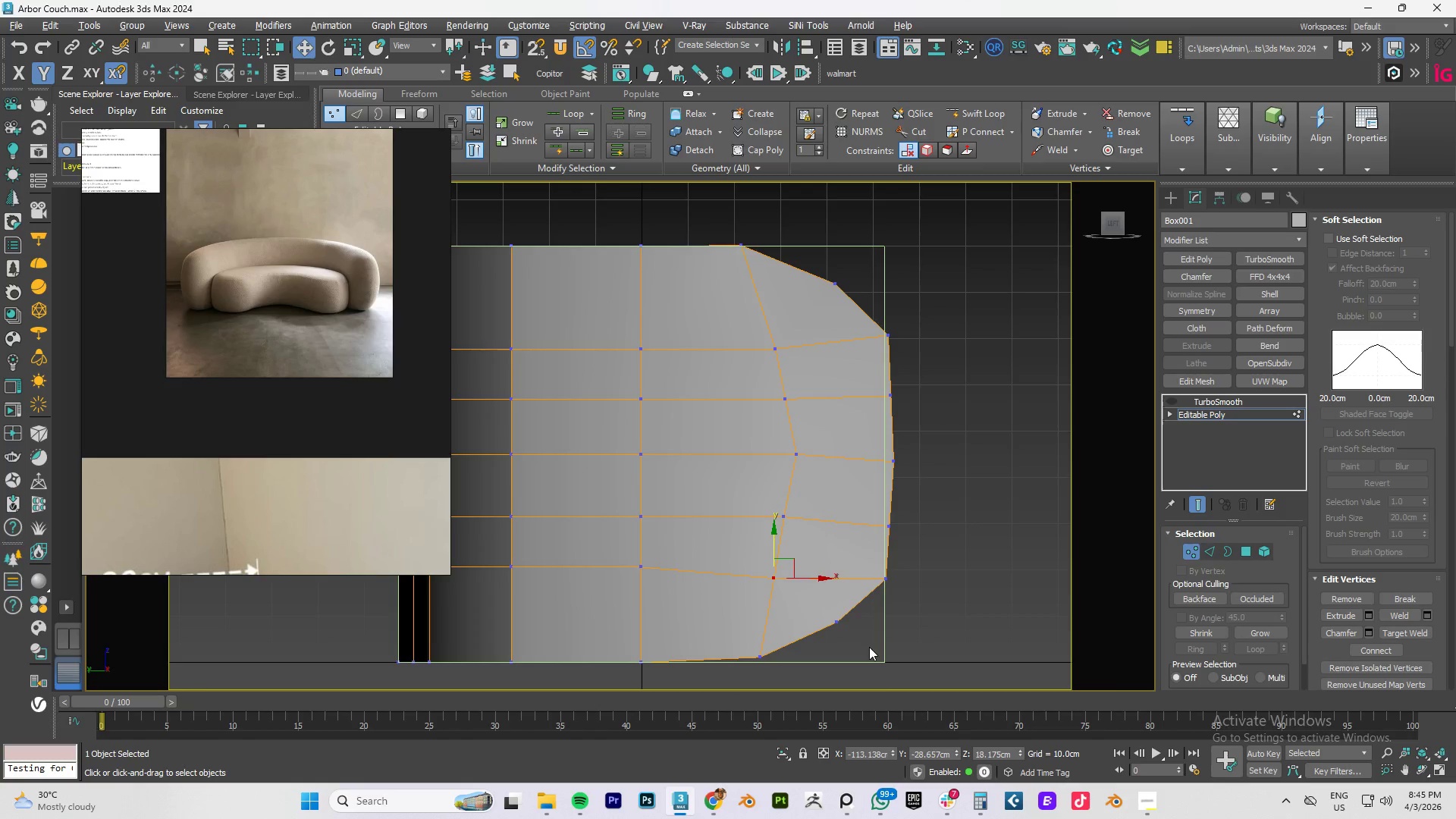 
left_click_drag(start_coordinate=[869, 647], to_coordinate=[825, 604])
 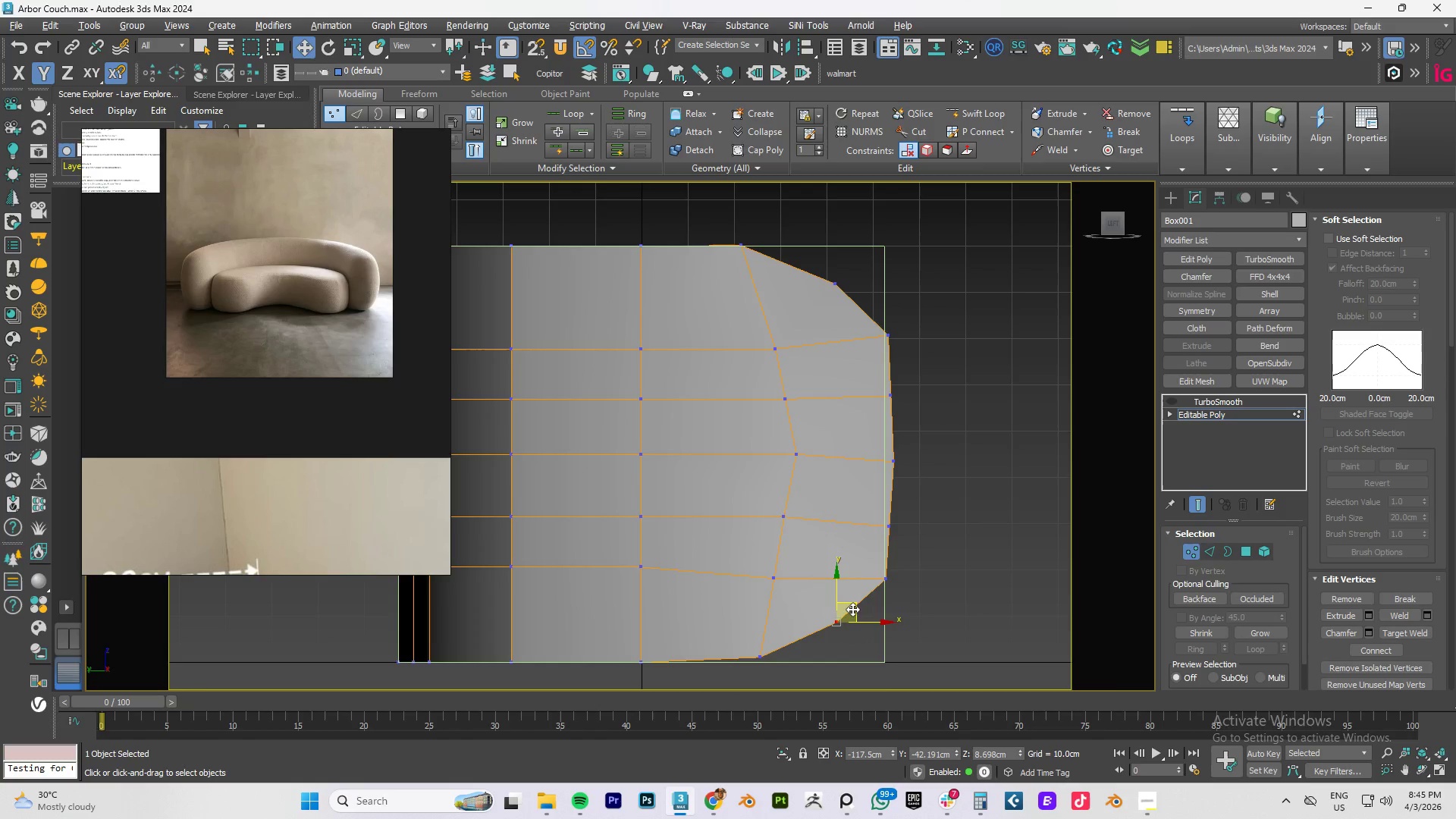 
left_click_drag(start_coordinate=[853, 608], to_coordinate=[857, 612])
 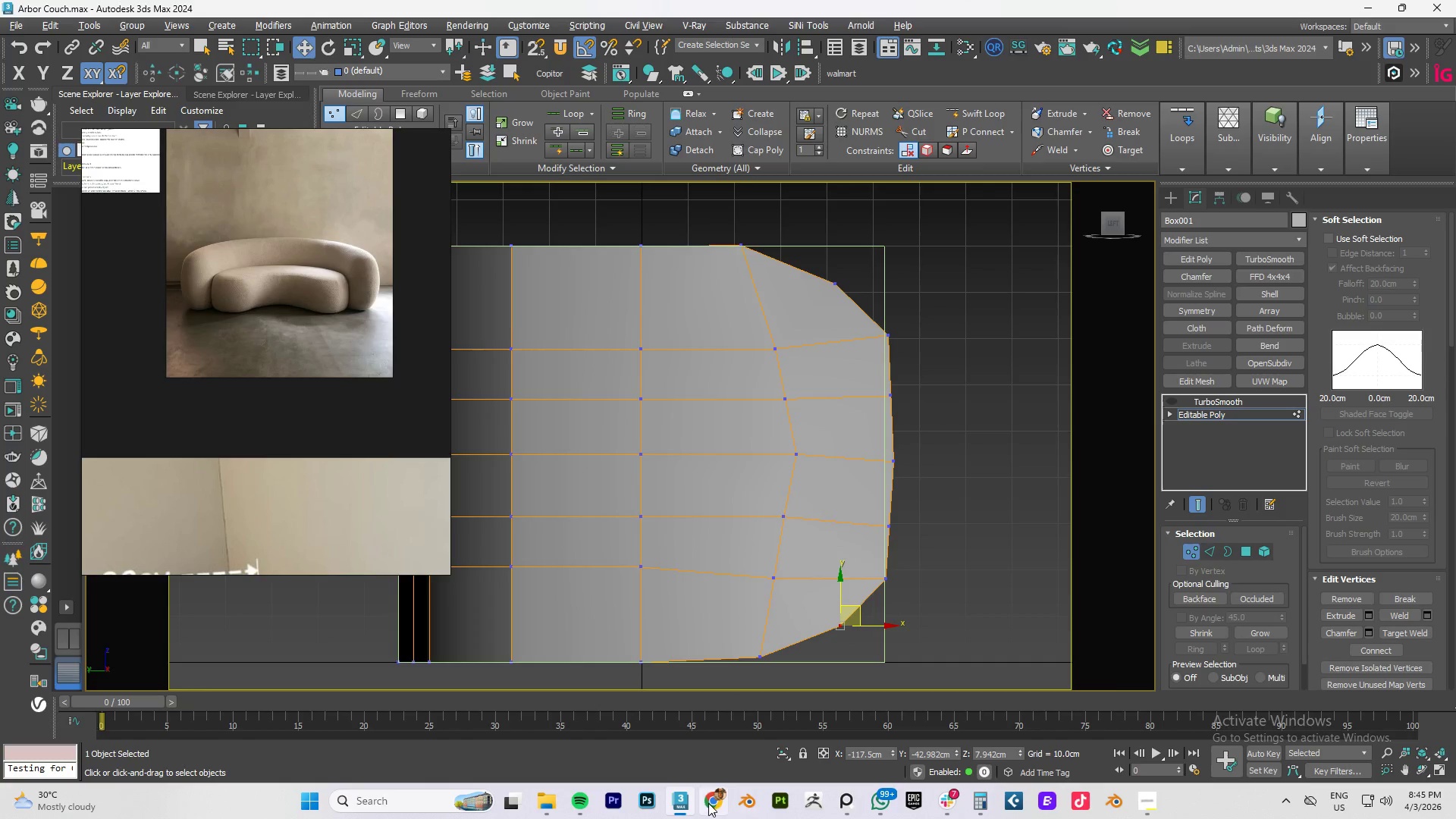 
left_click([710, 800])
 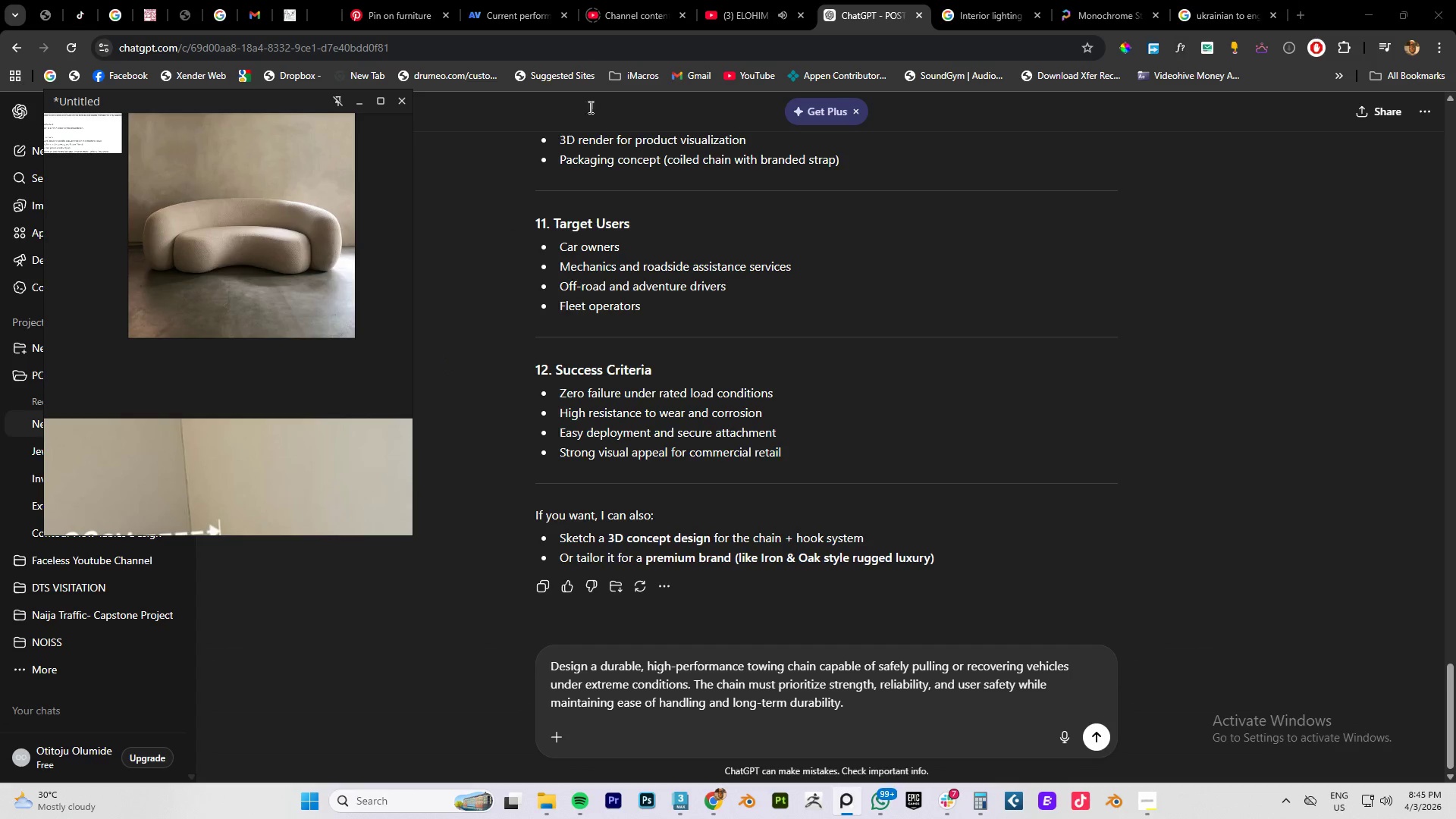 
left_click([734, 18])
 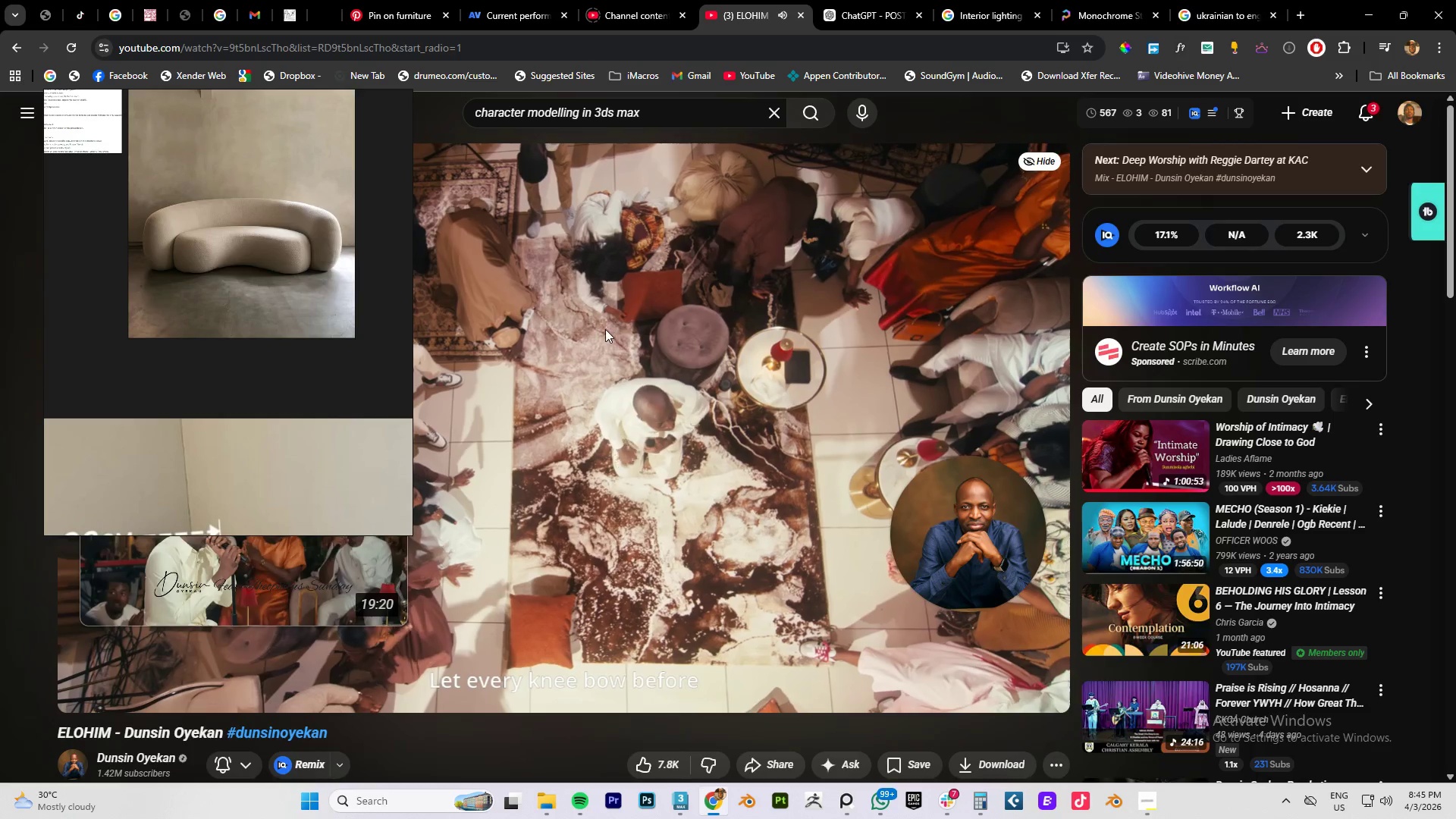 
right_click([605, 329])
 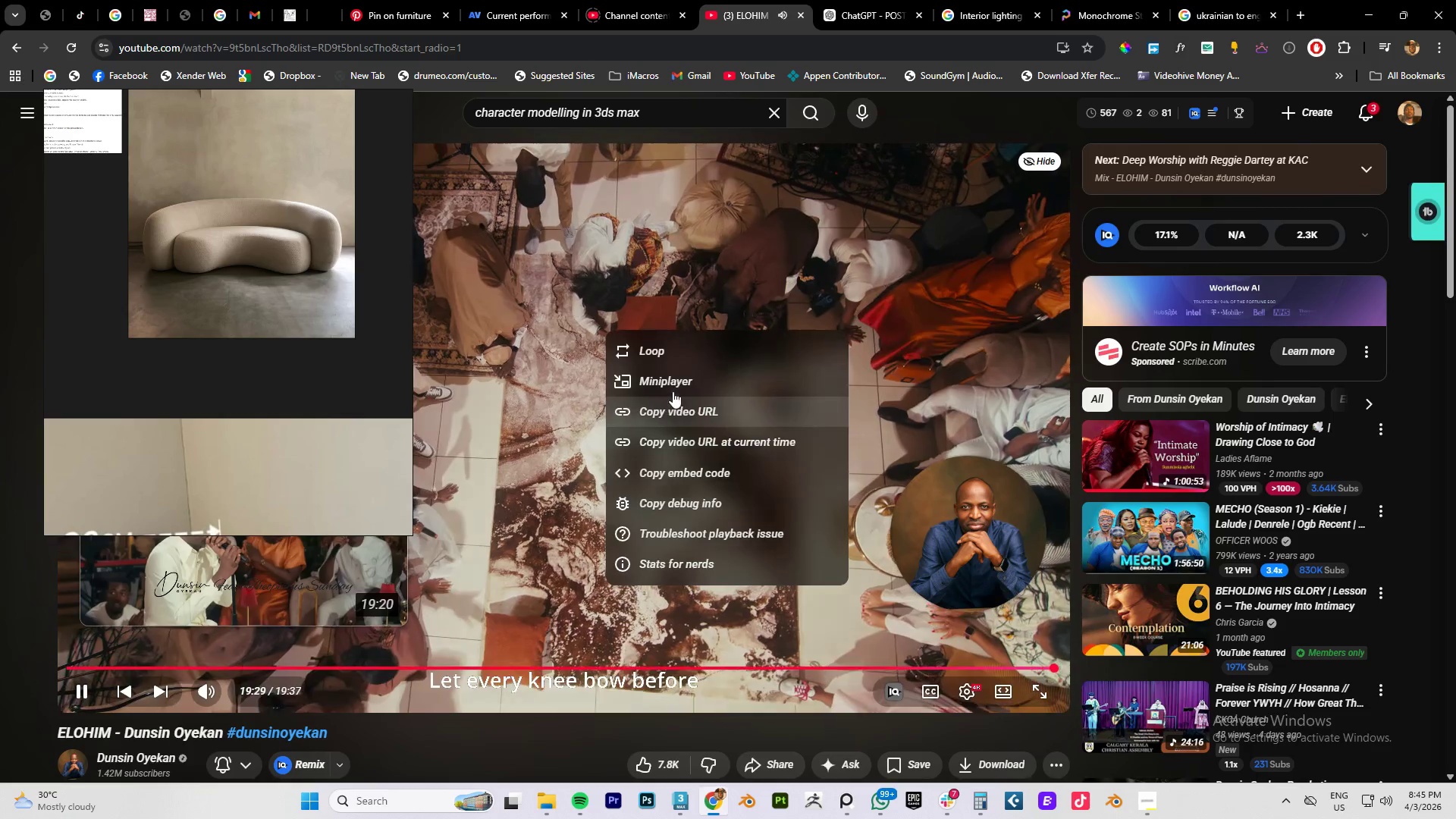 
left_click([667, 350])
 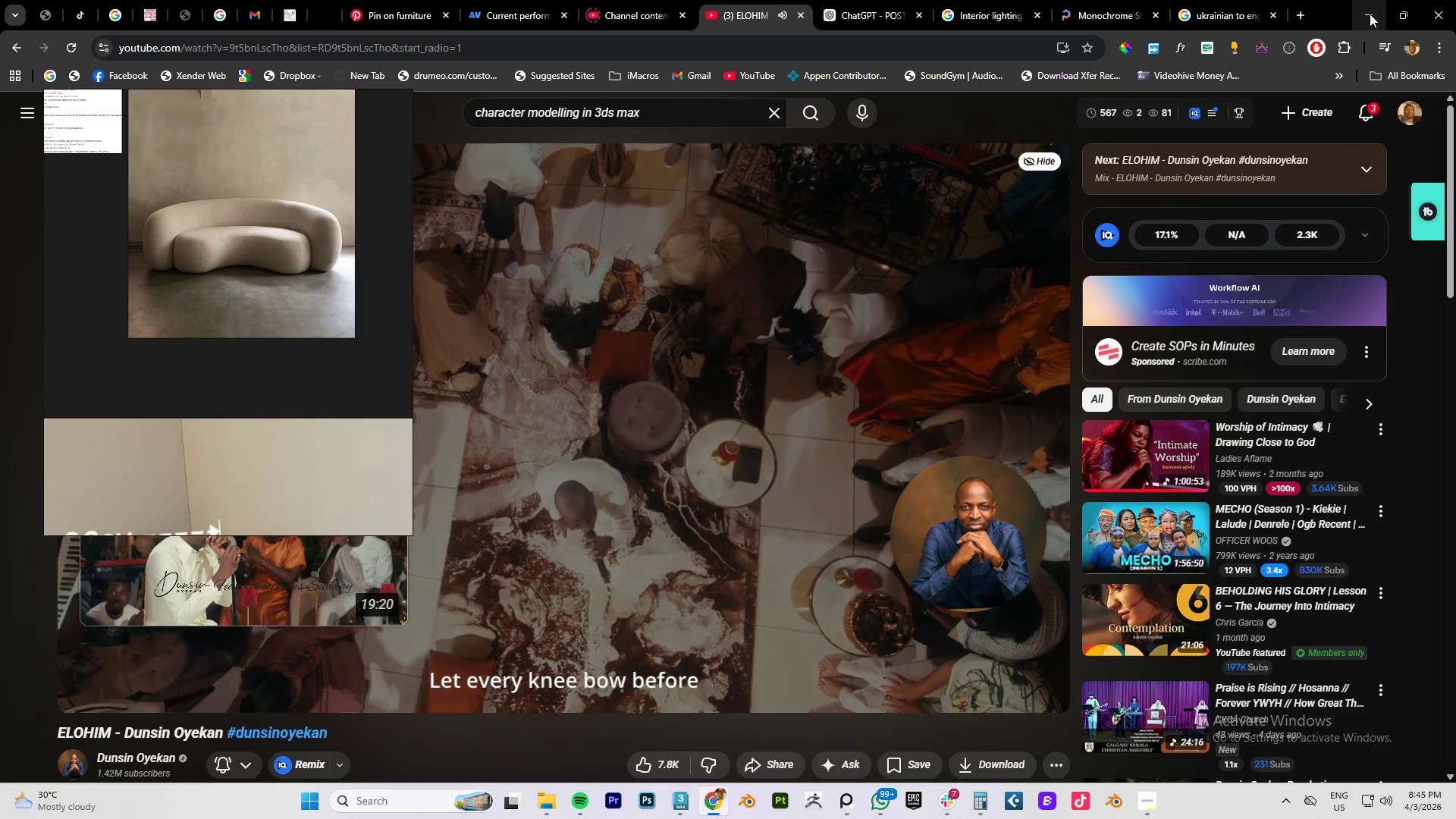 
left_click([1362, 108])
 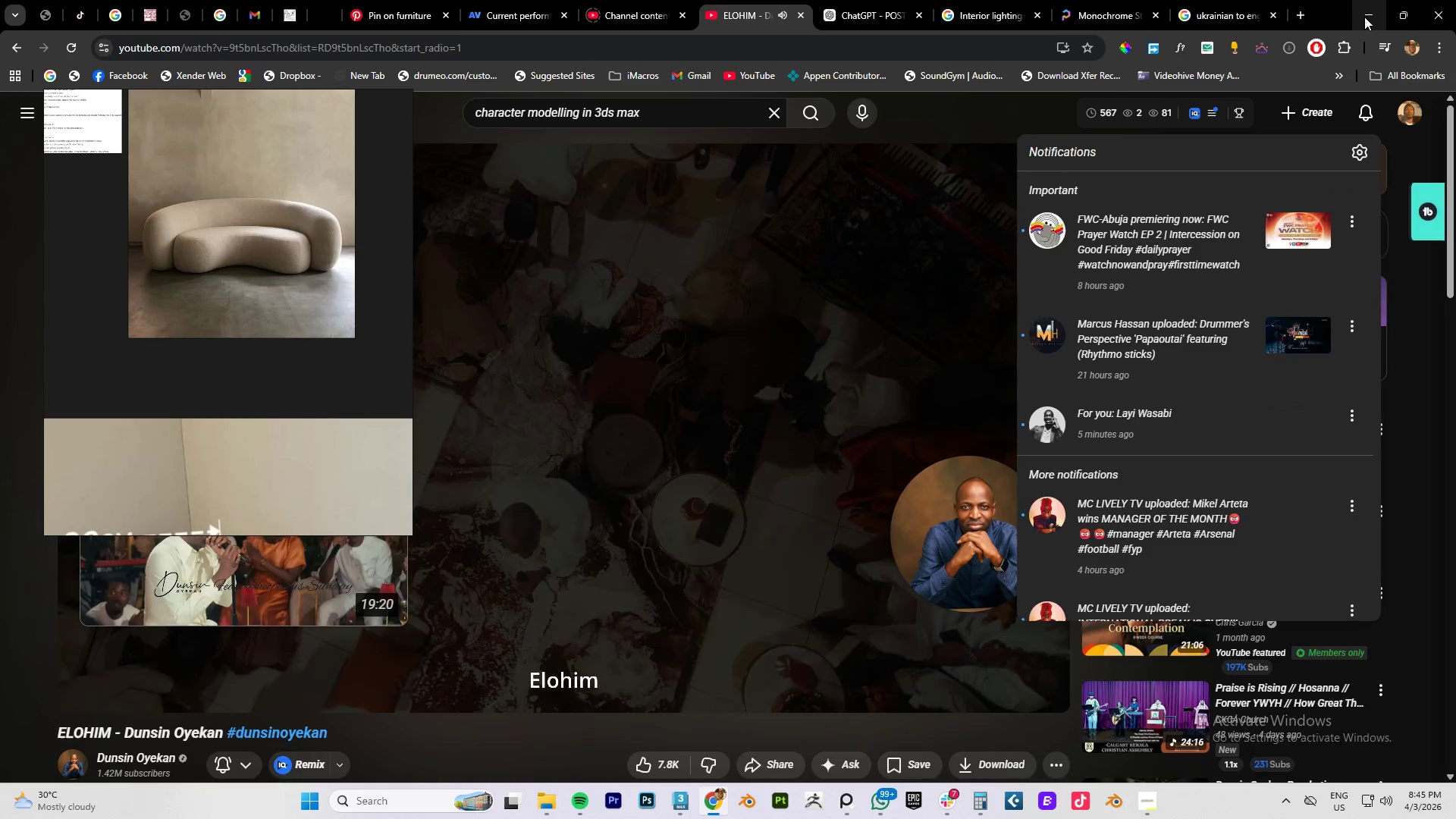 
left_click([1364, 17])
 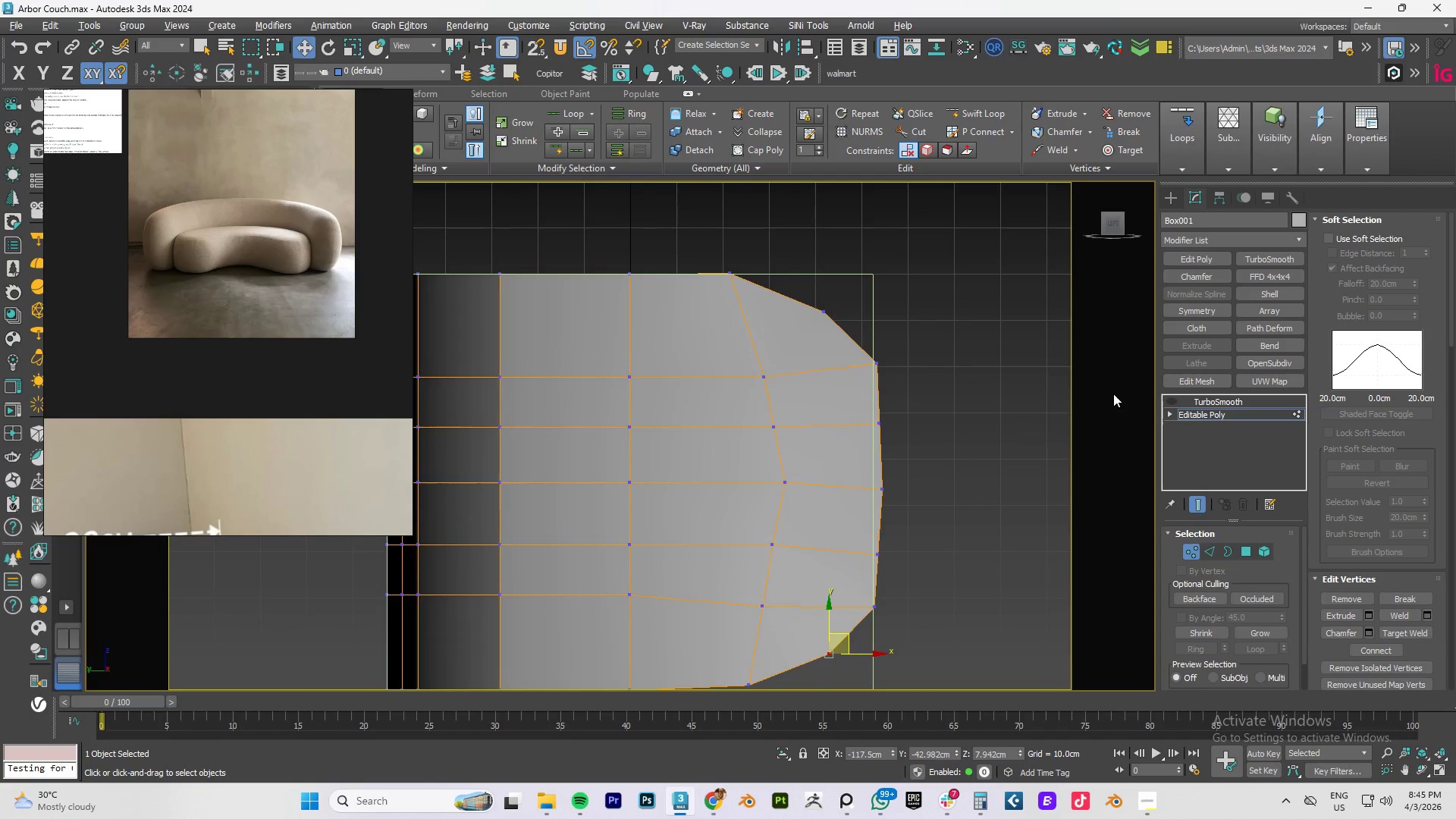 
left_click_drag(start_coordinate=[909, 347], to_coordinate=[833, 384])
 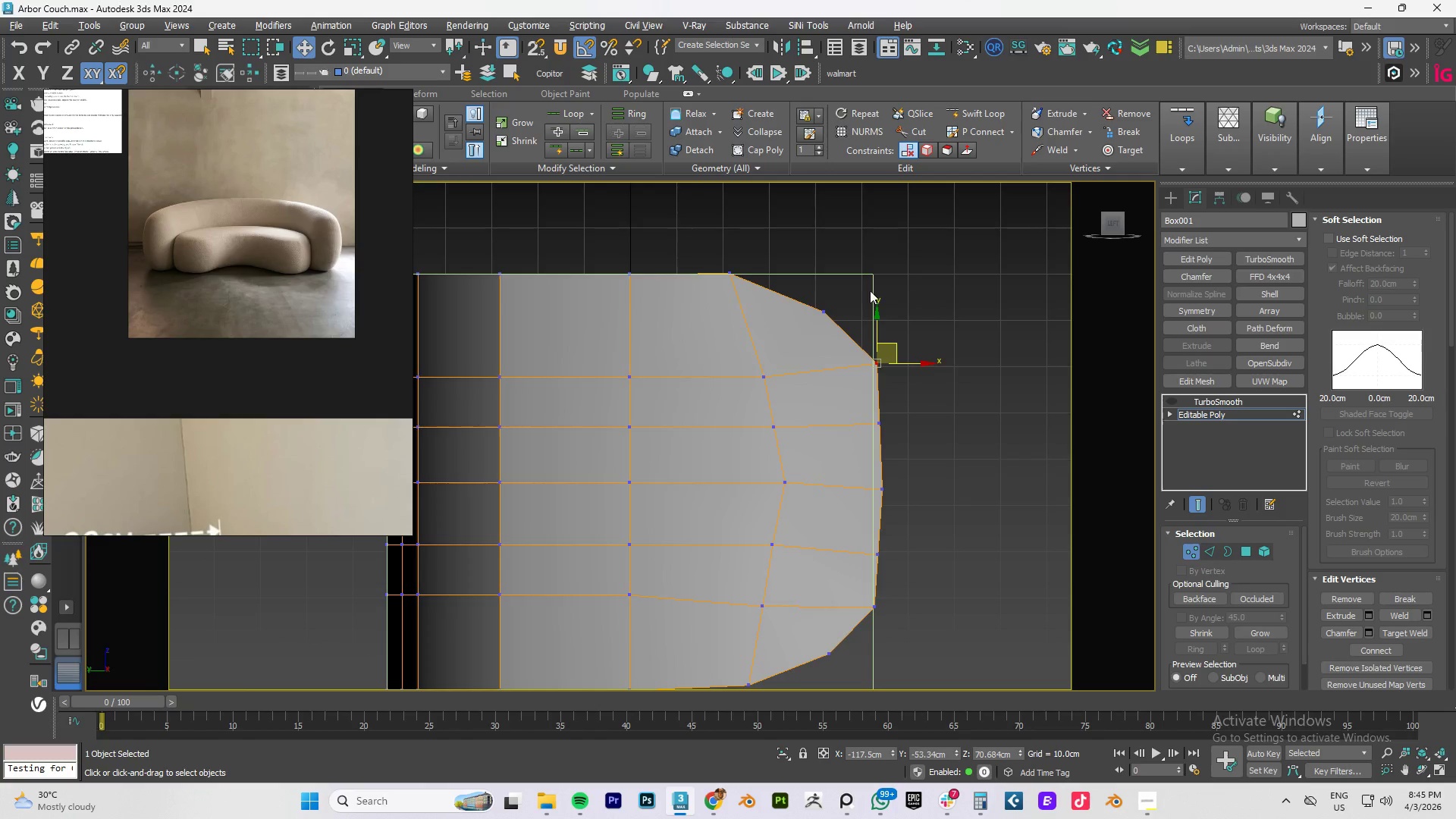 
left_click_drag(start_coordinate=[863, 281], to_coordinate=[788, 337])
 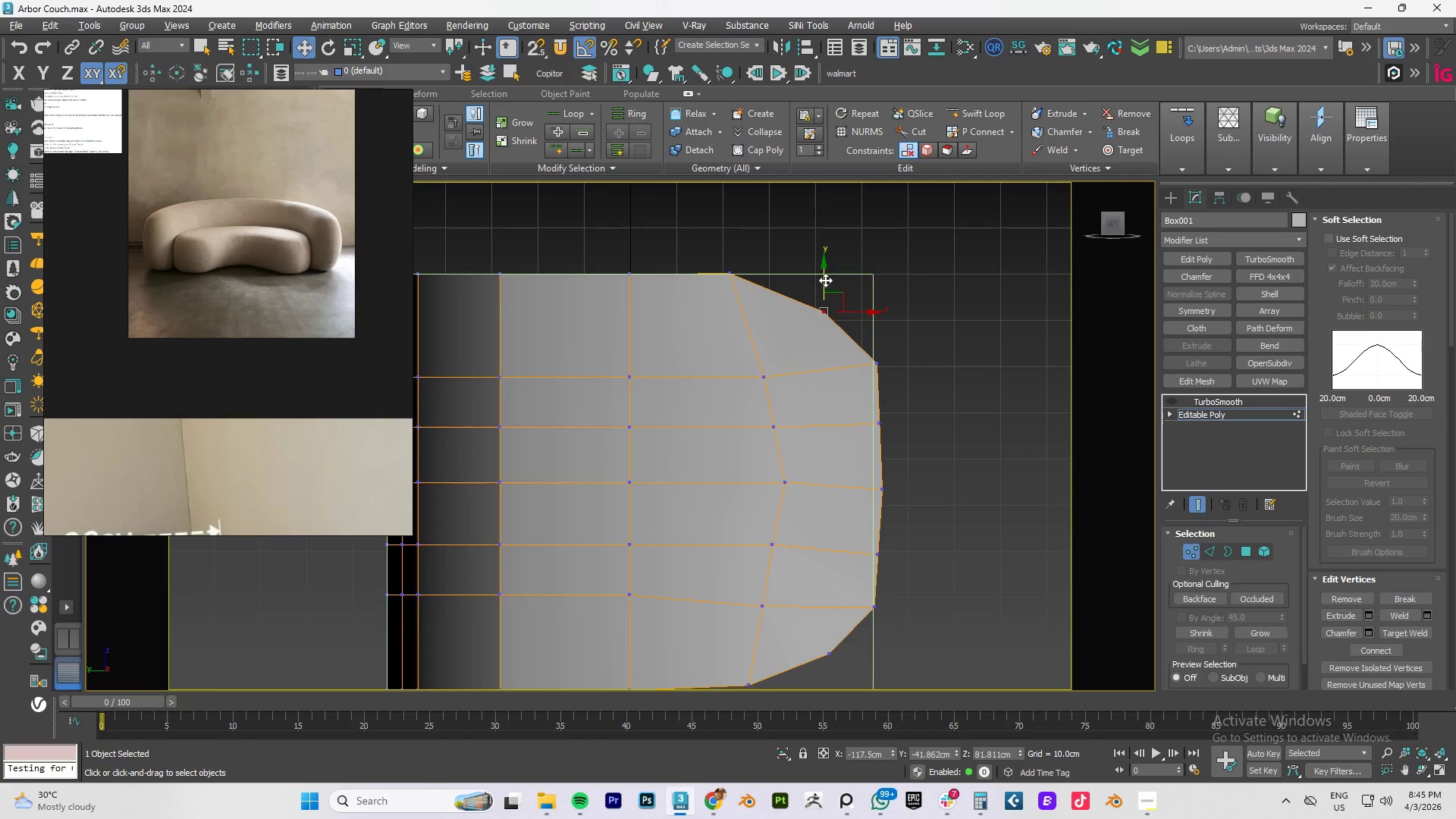 
left_click_drag(start_coordinate=[825, 280], to_coordinate=[822, 266])
 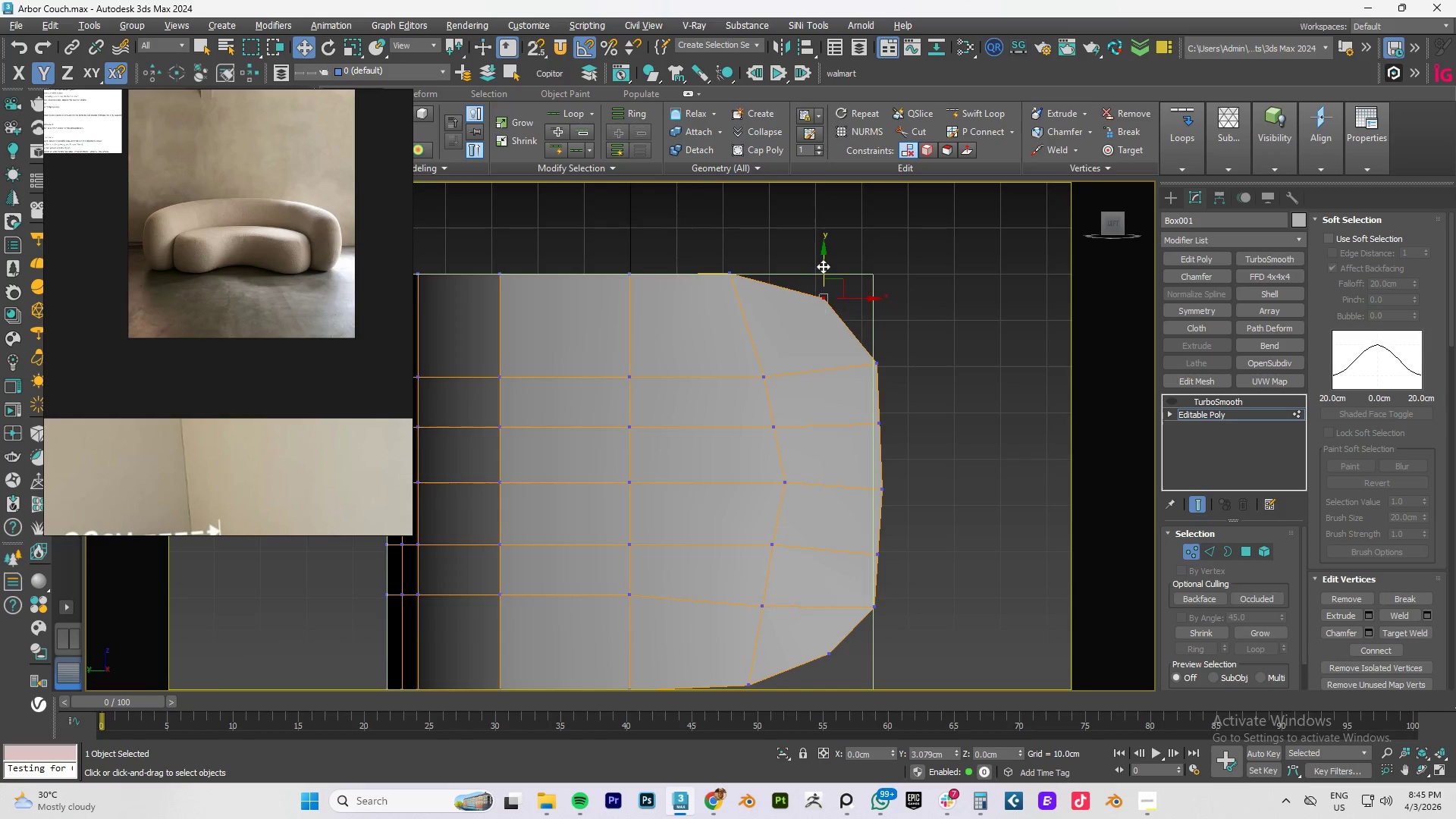 
key(Alt+AltLeft)
 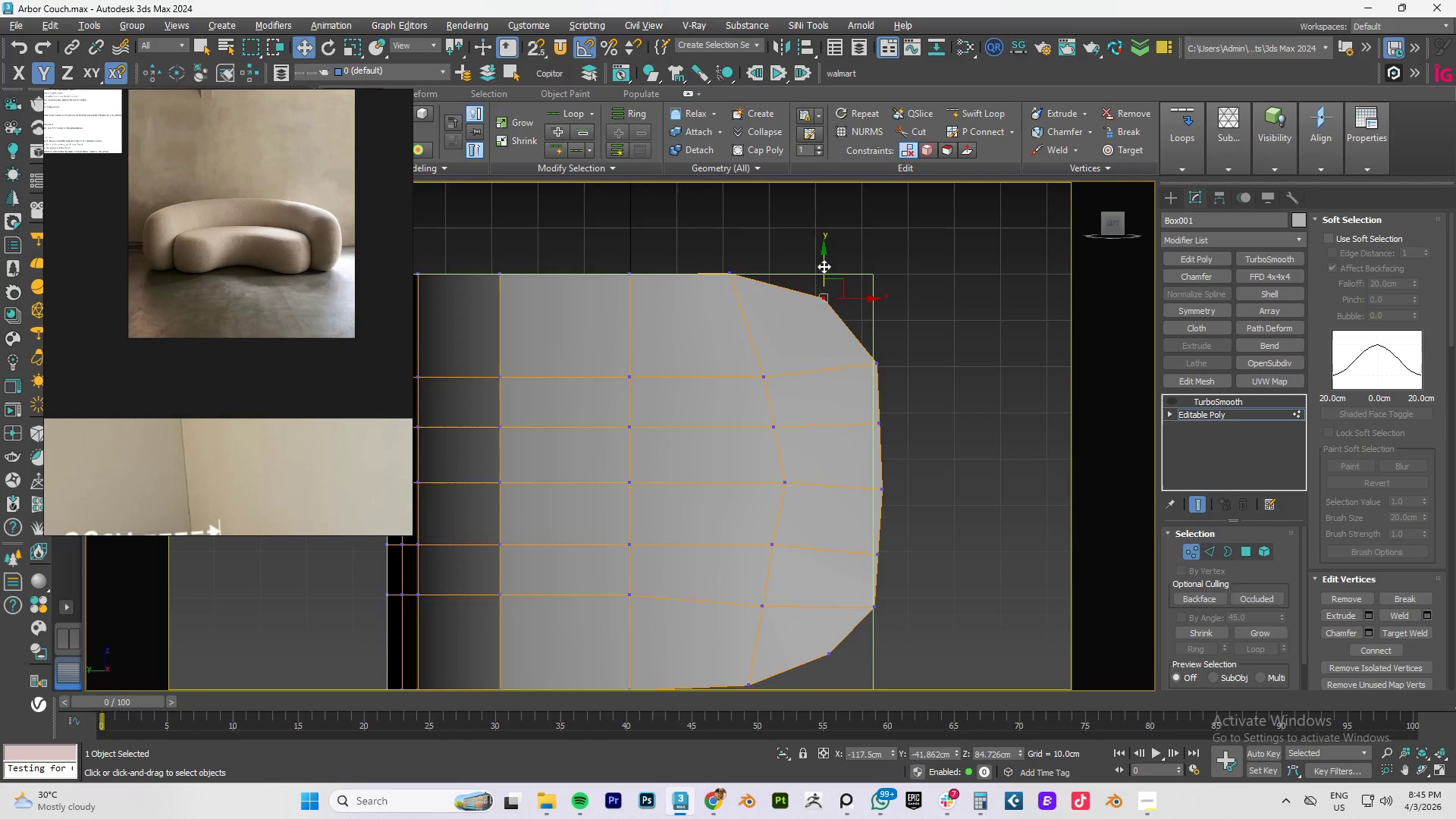 
key(Alt+1)
 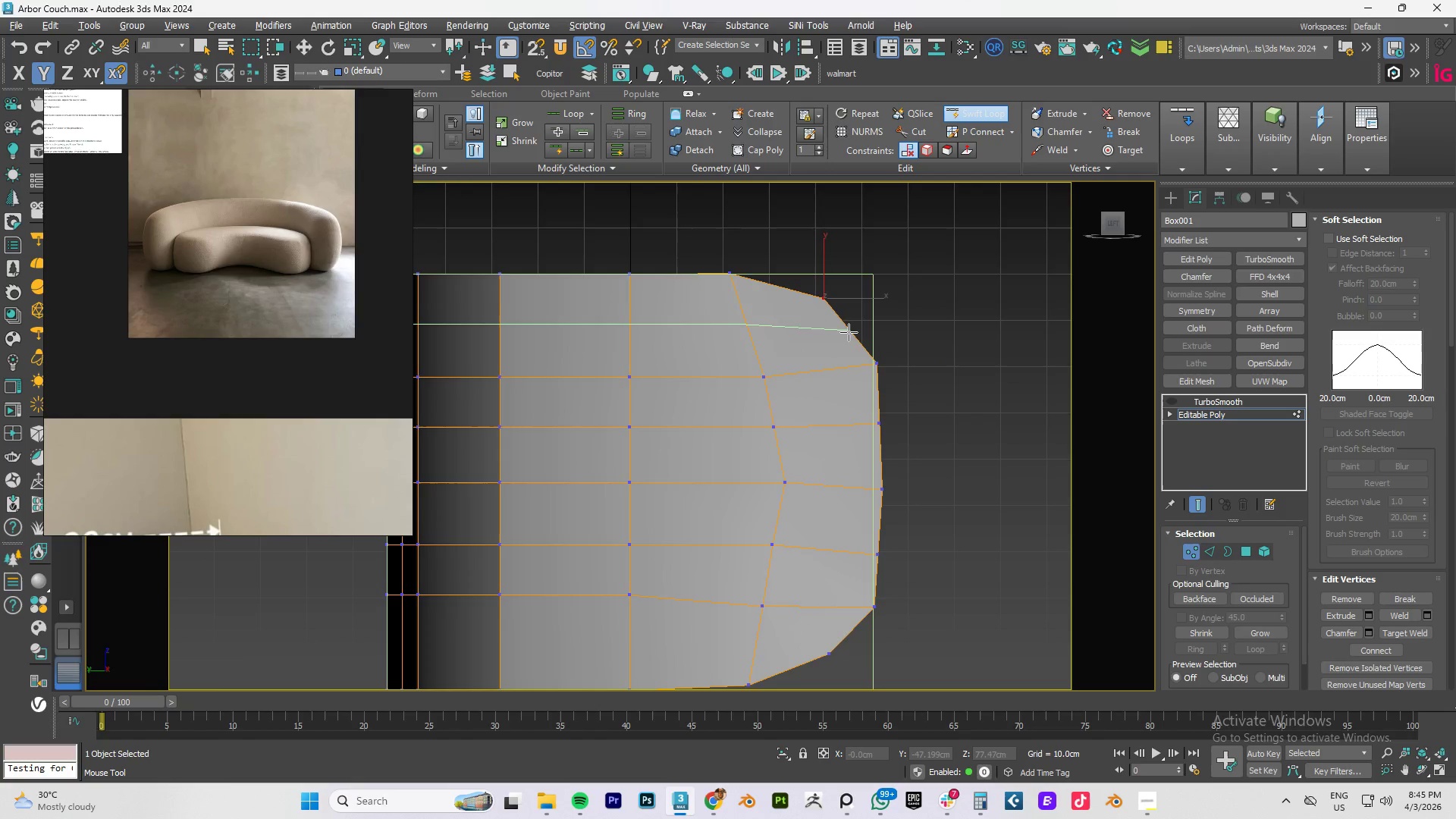 
left_click([850, 334])
 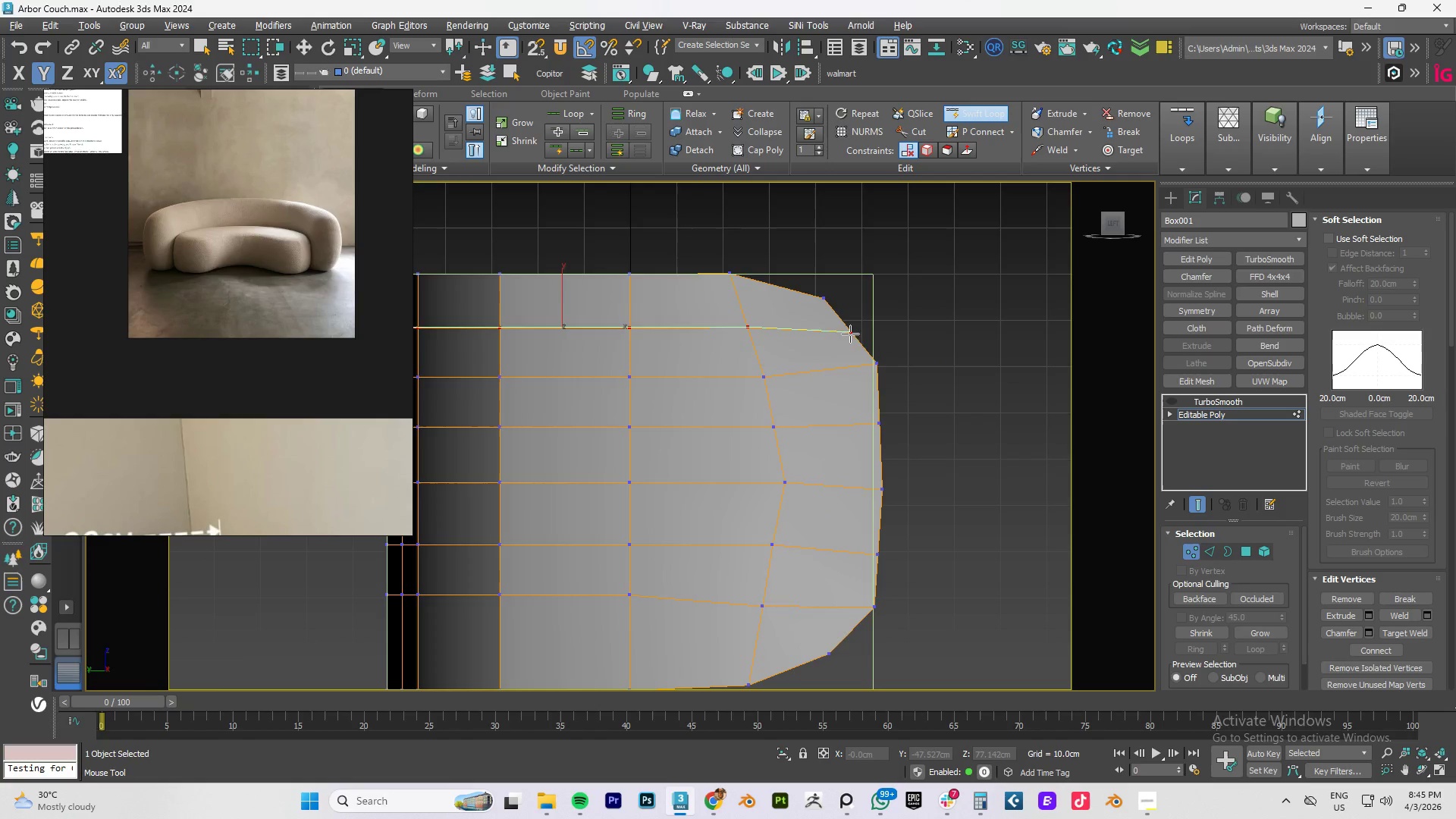 
right_click([850, 334])
 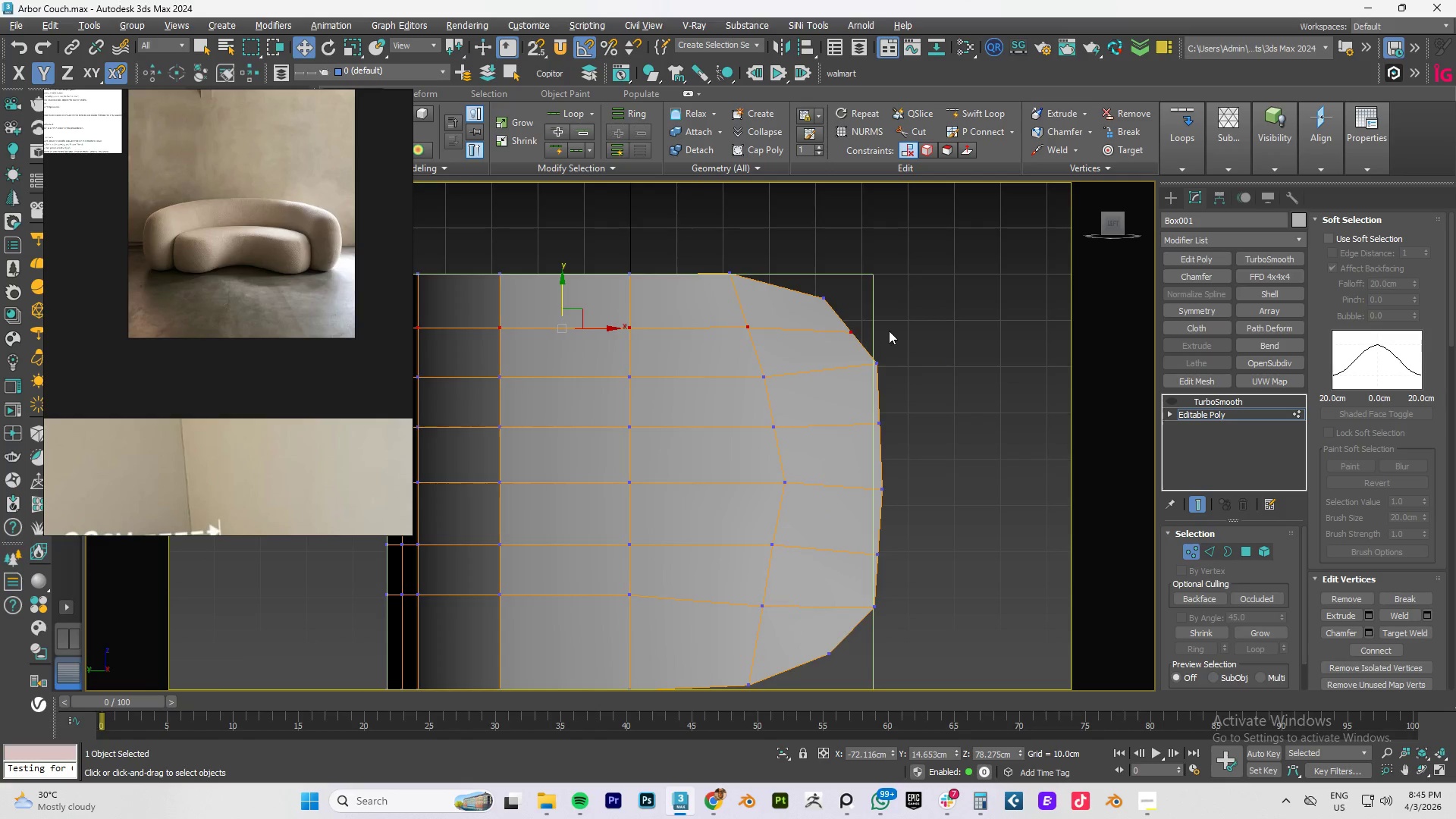 
type(11)
 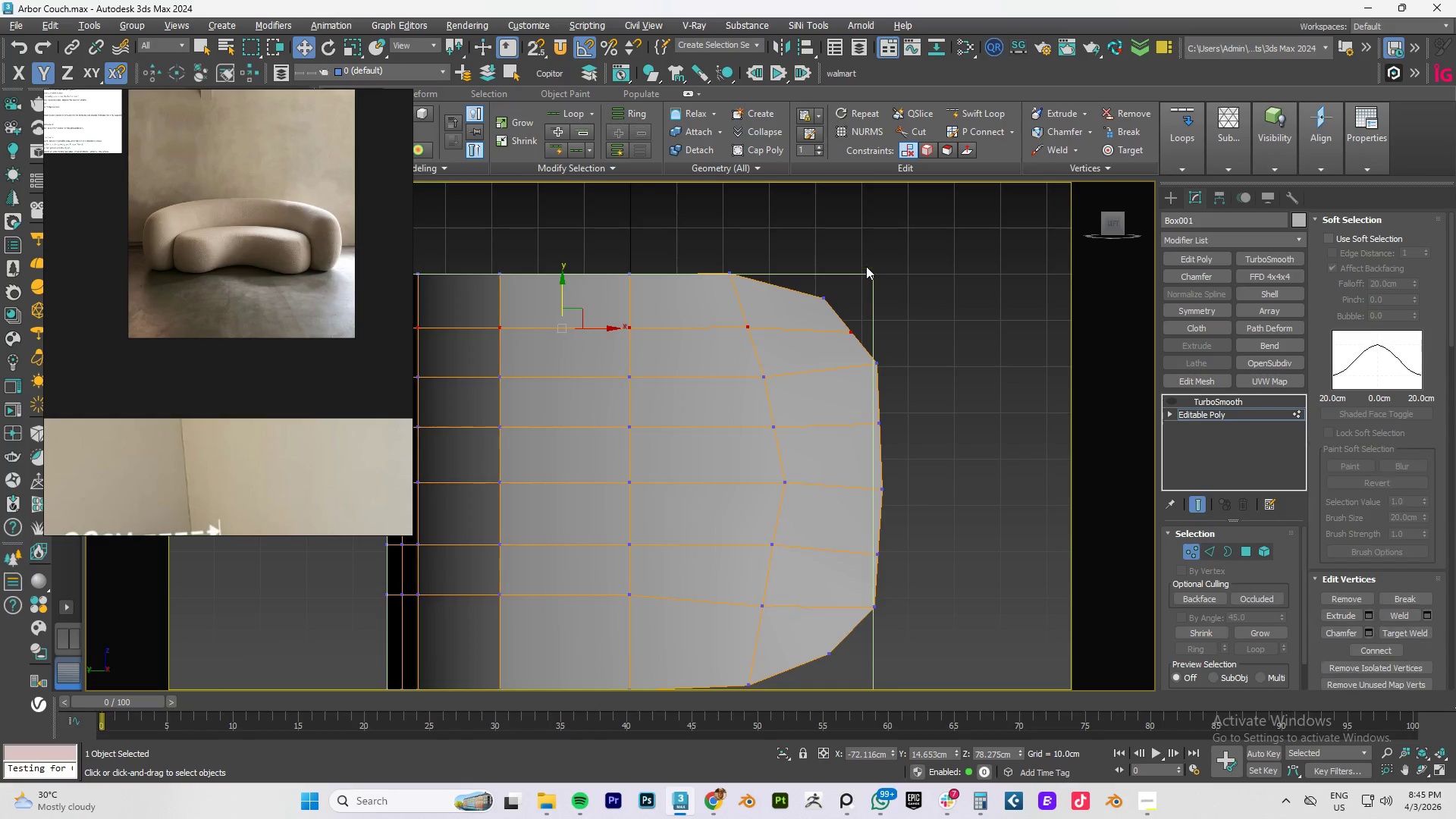 
left_click_drag(start_coordinate=[866, 265], to_coordinate=[809, 309])
 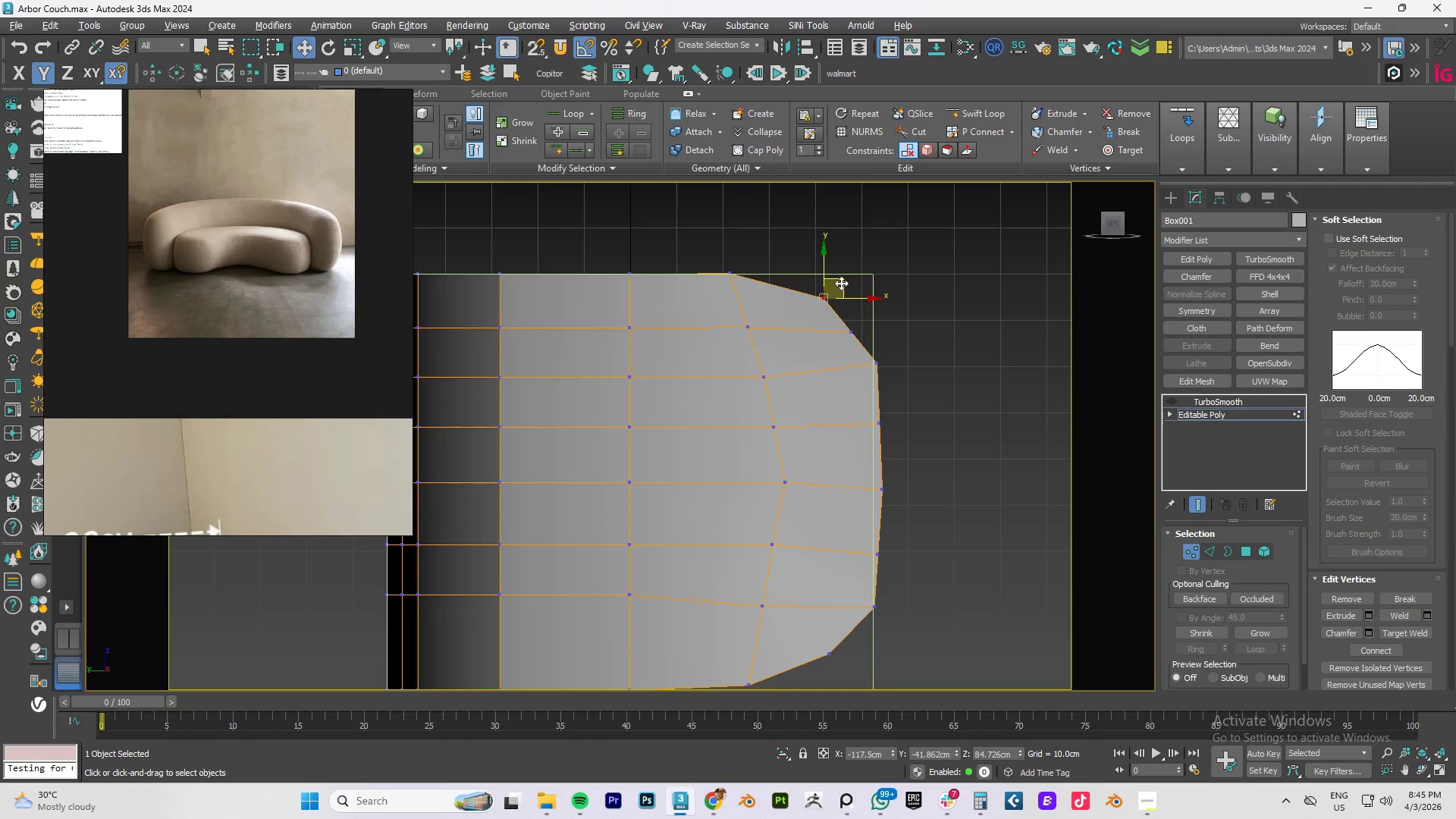 
left_click_drag(start_coordinate=[841, 281], to_coordinate=[830, 268])
 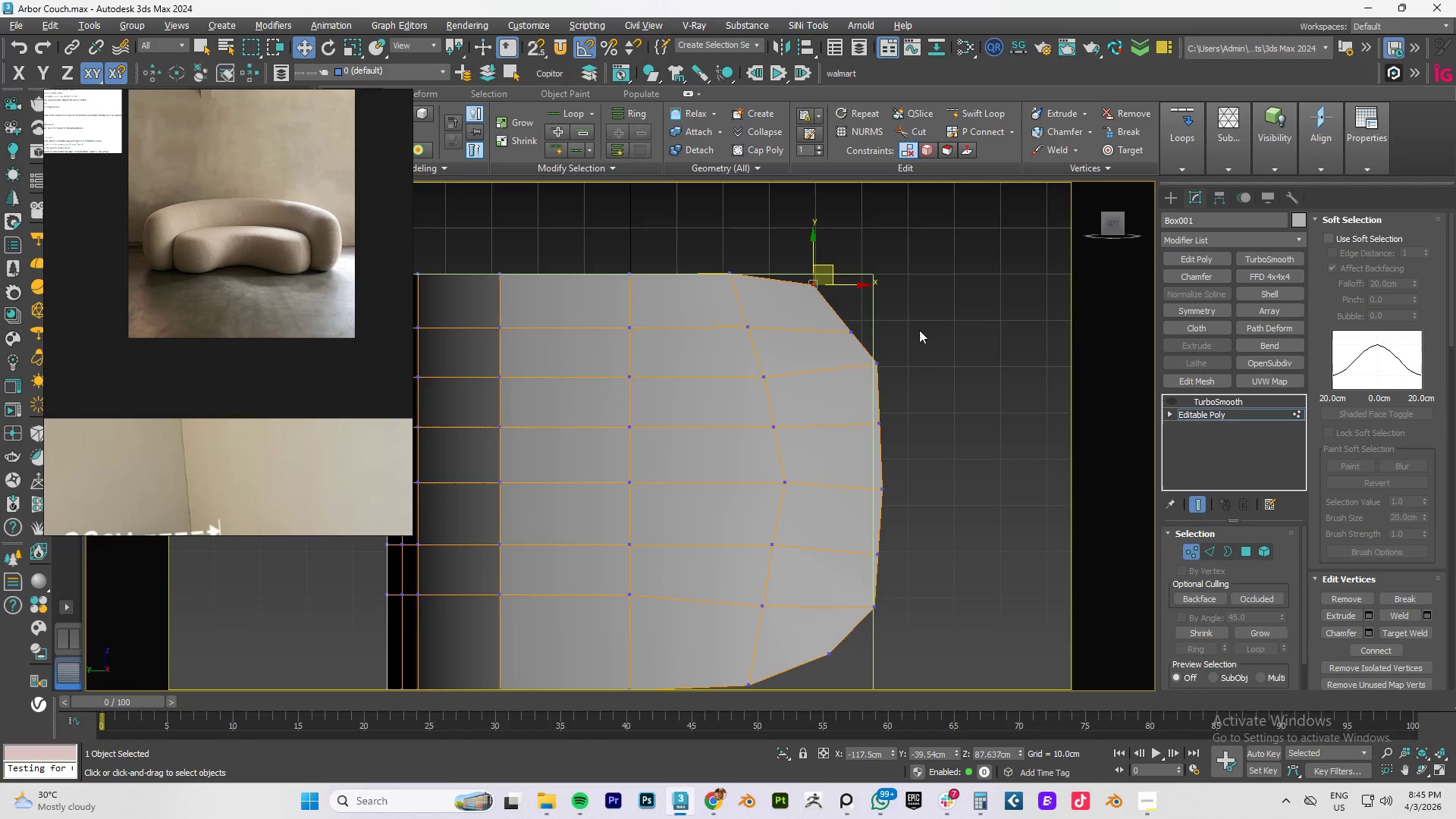 
left_click_drag(start_coordinate=[915, 341], to_coordinate=[857, 393])
 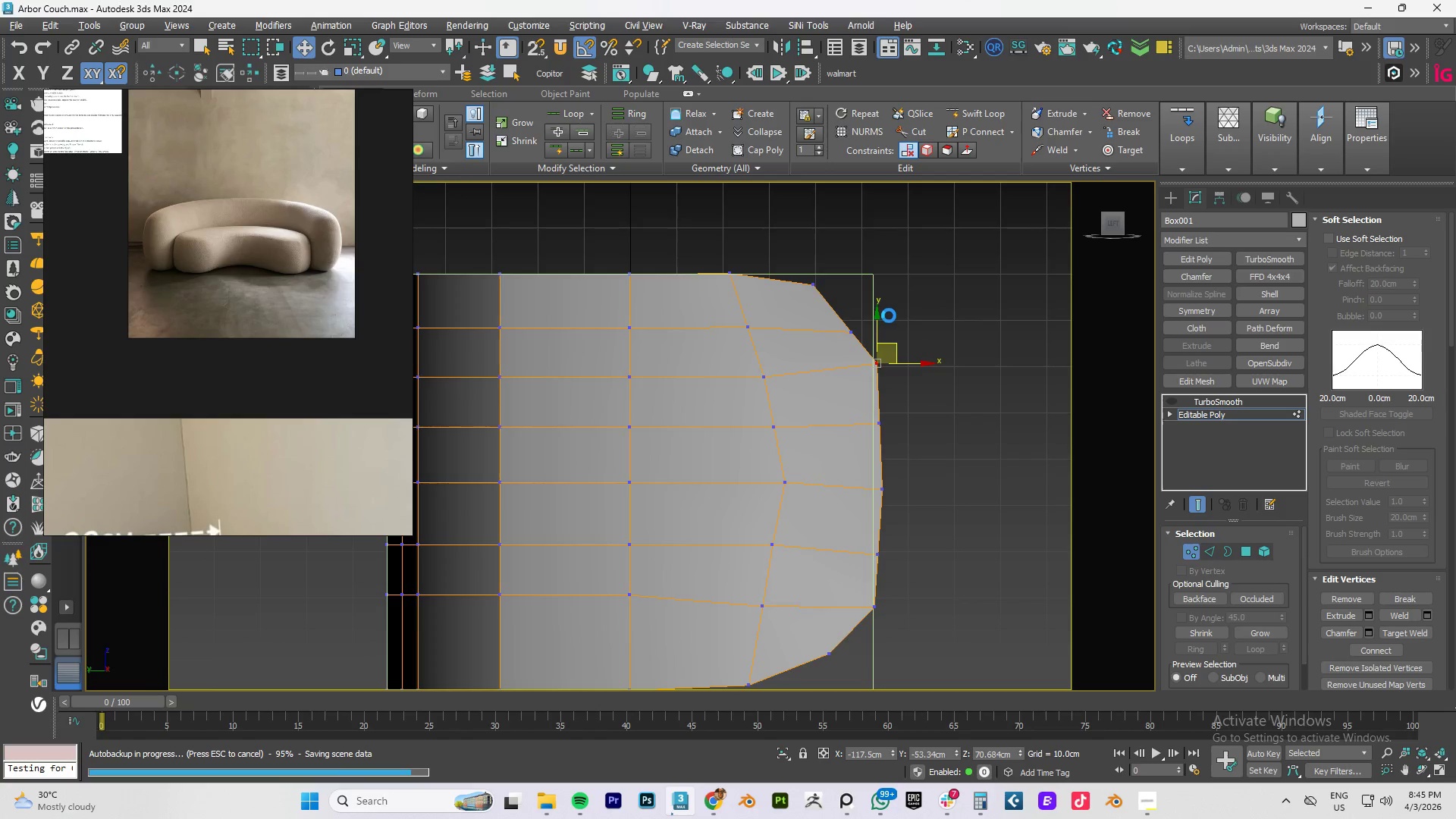 
left_click_drag(start_coordinate=[888, 316], to_coordinate=[841, 345])
 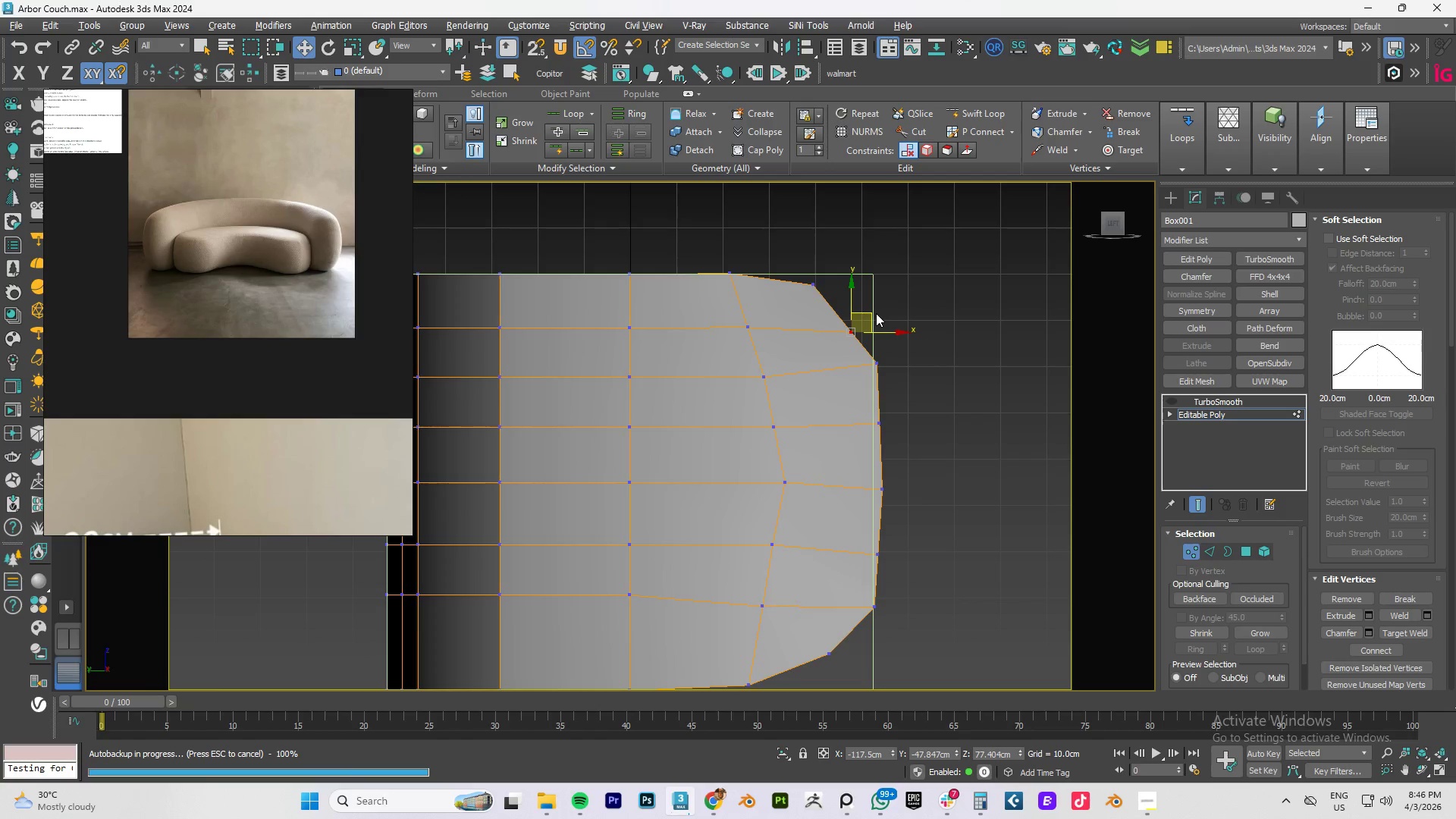 
left_click_drag(start_coordinate=[872, 315], to_coordinate=[878, 301])
 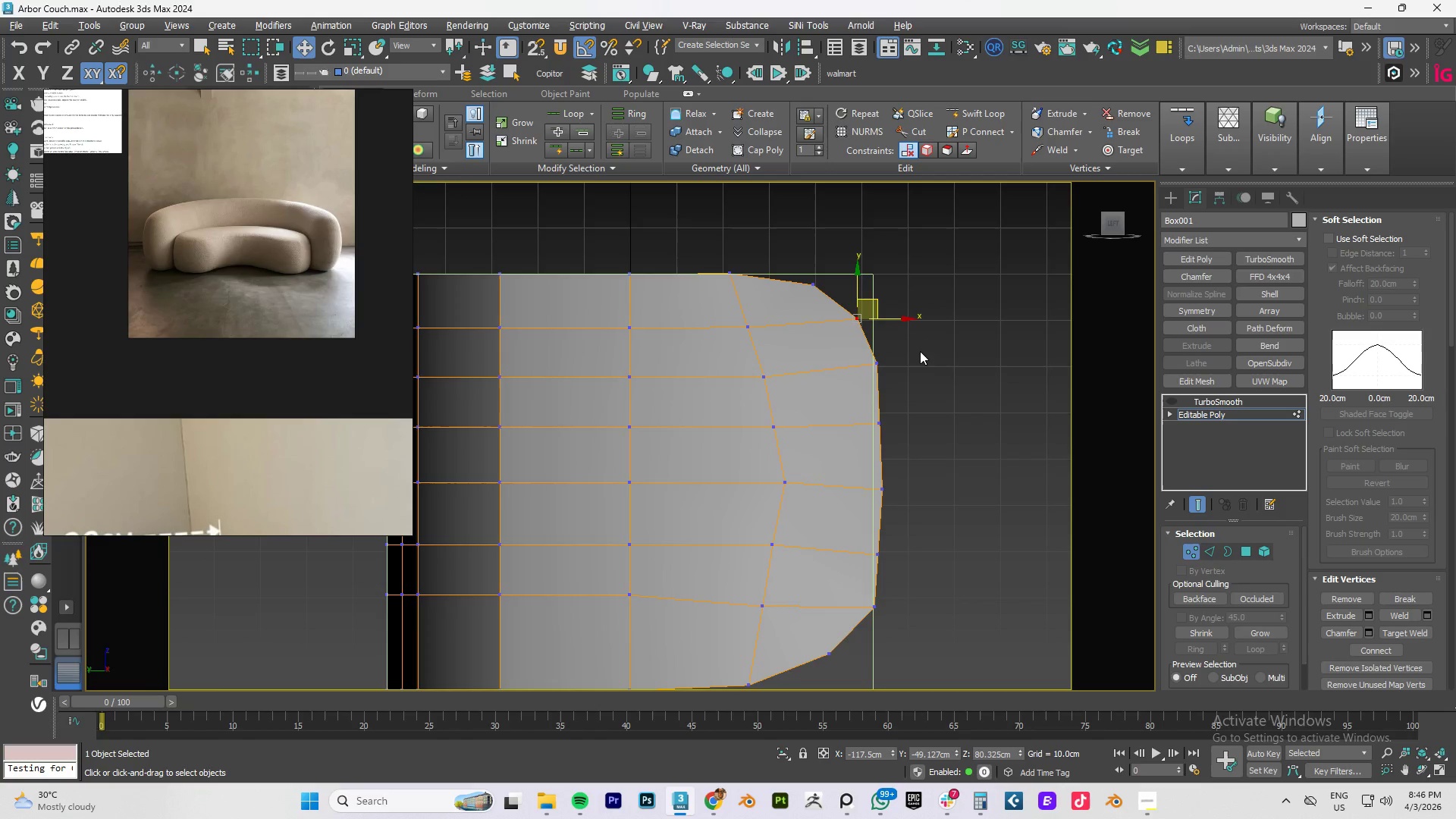 
left_click_drag(start_coordinate=[920, 351], to_coordinate=[860, 373])
 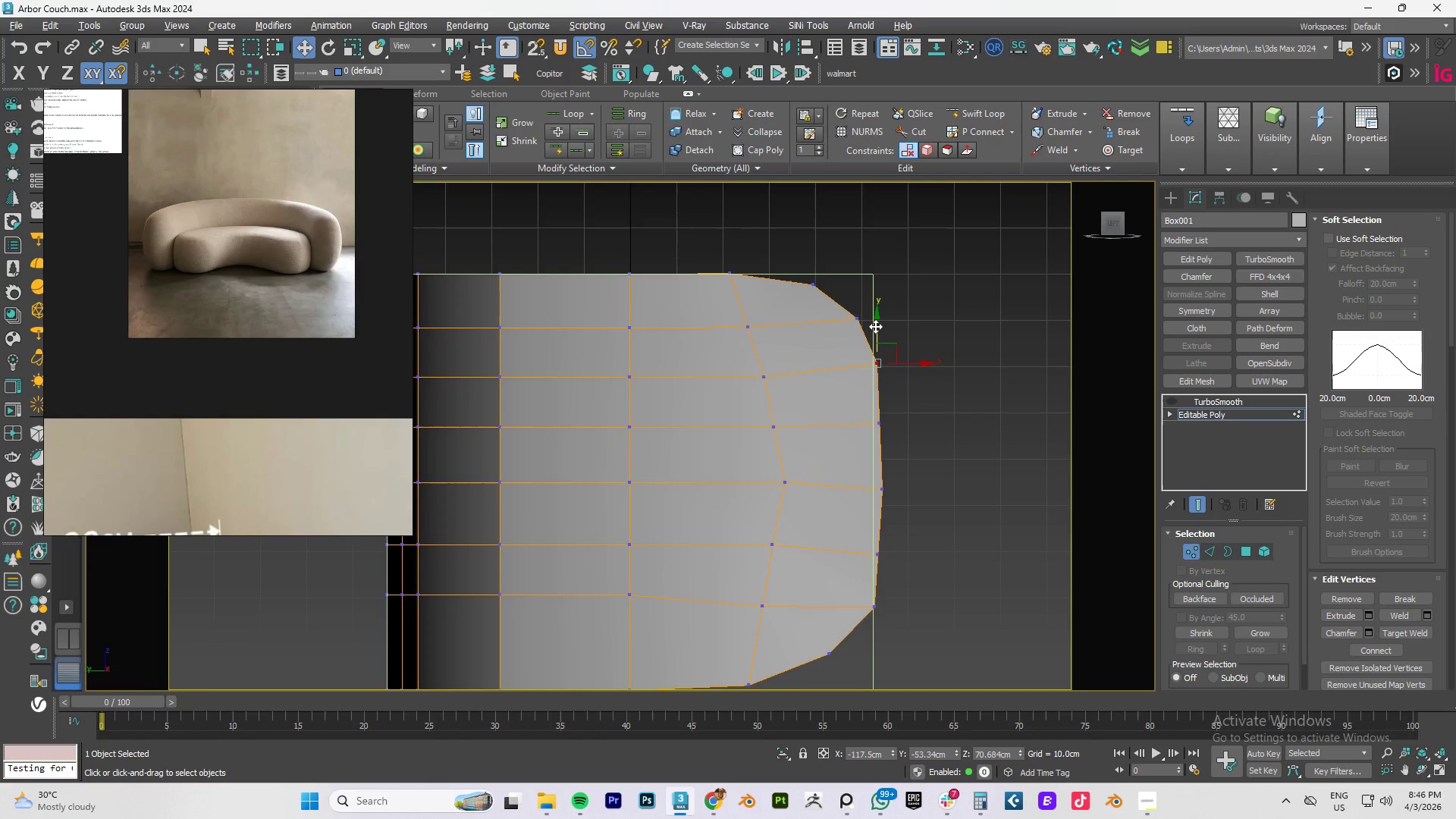 
left_click_drag(start_coordinate=[875, 326], to_coordinate=[877, 340])